 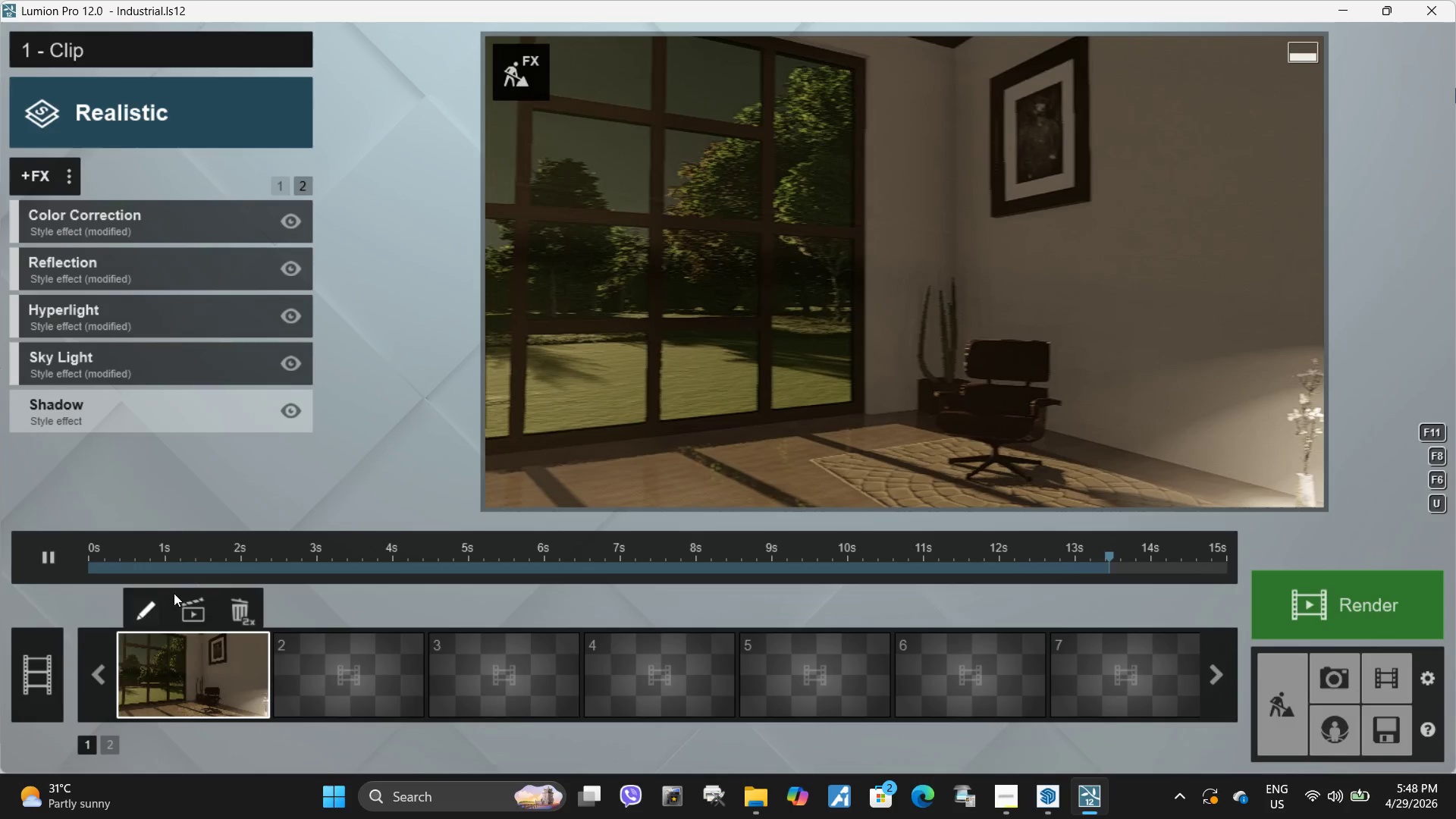 
left_click([718, 662])
 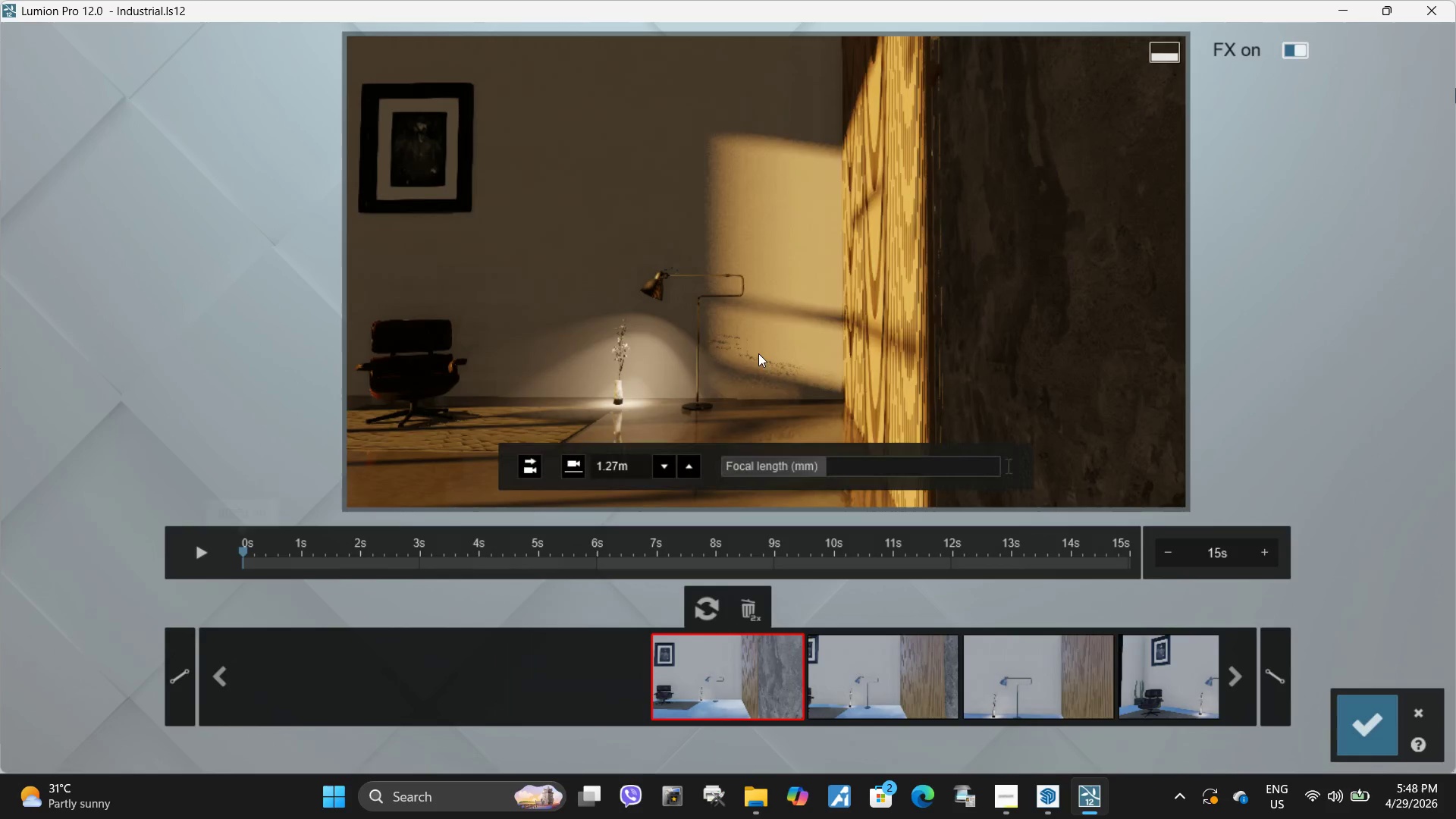 
hold_key(key=A, duration=0.59)
 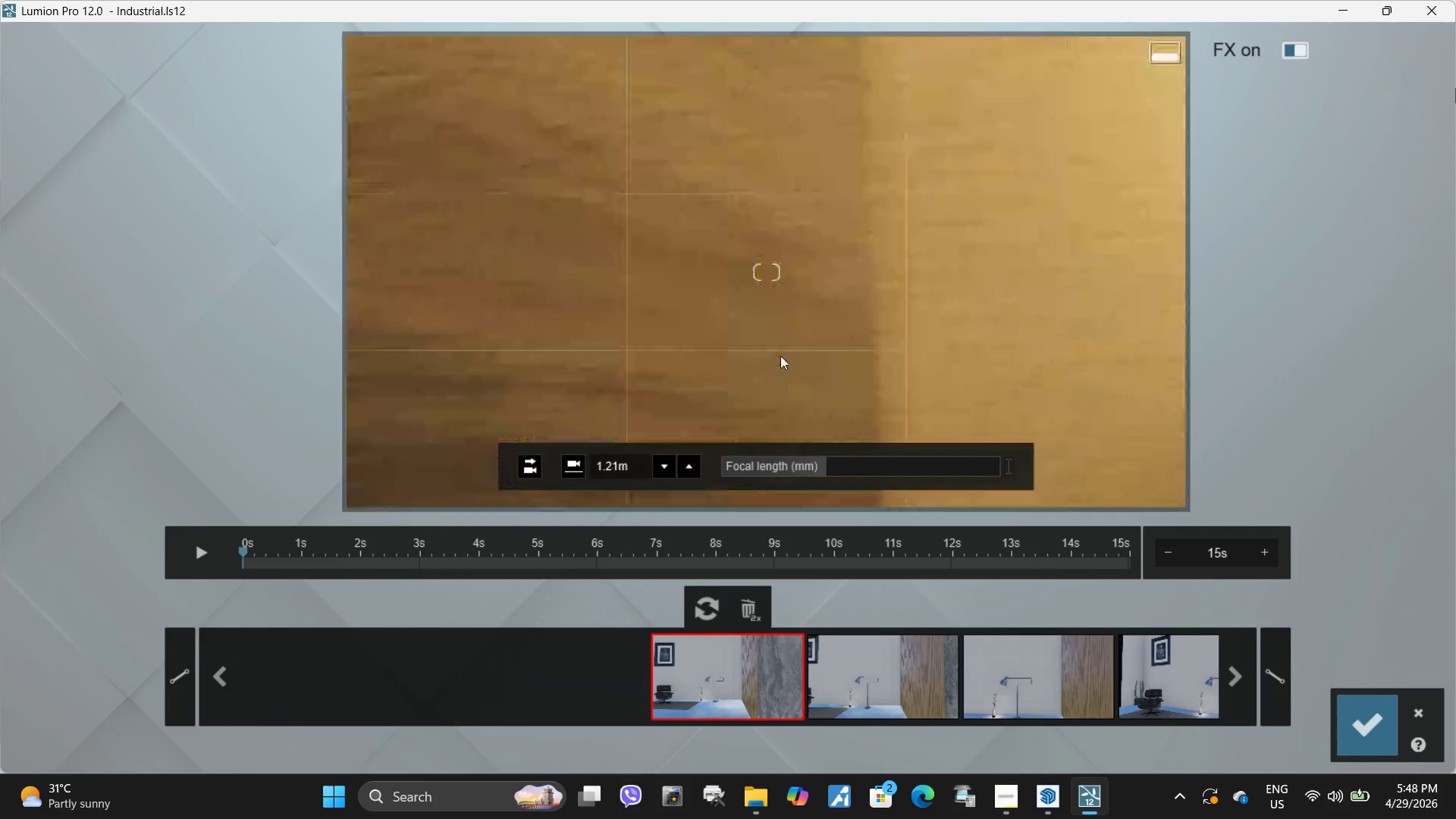 
hold_key(key=S, duration=0.55)
 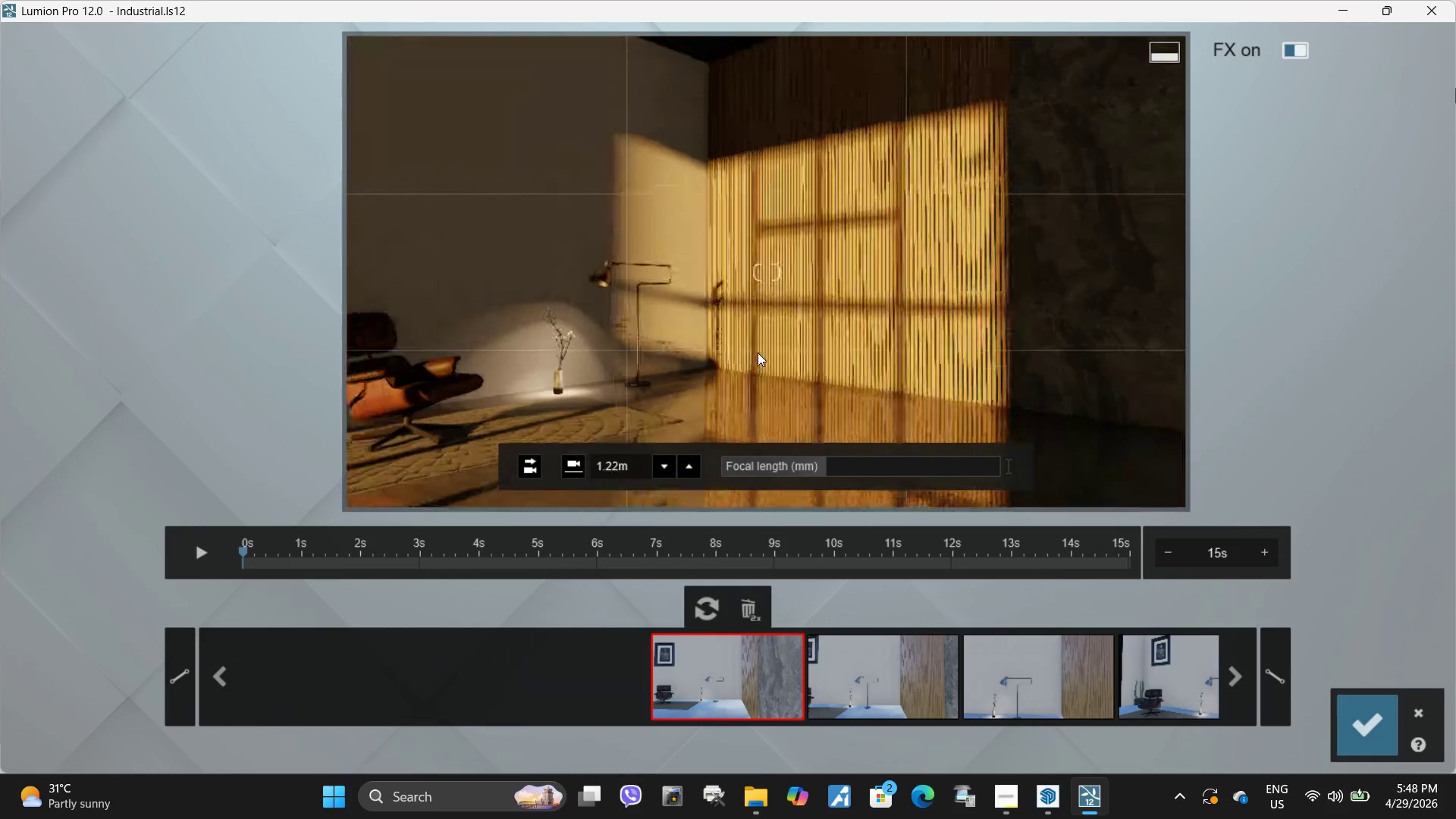 
hold_key(key=A, duration=0.5)
 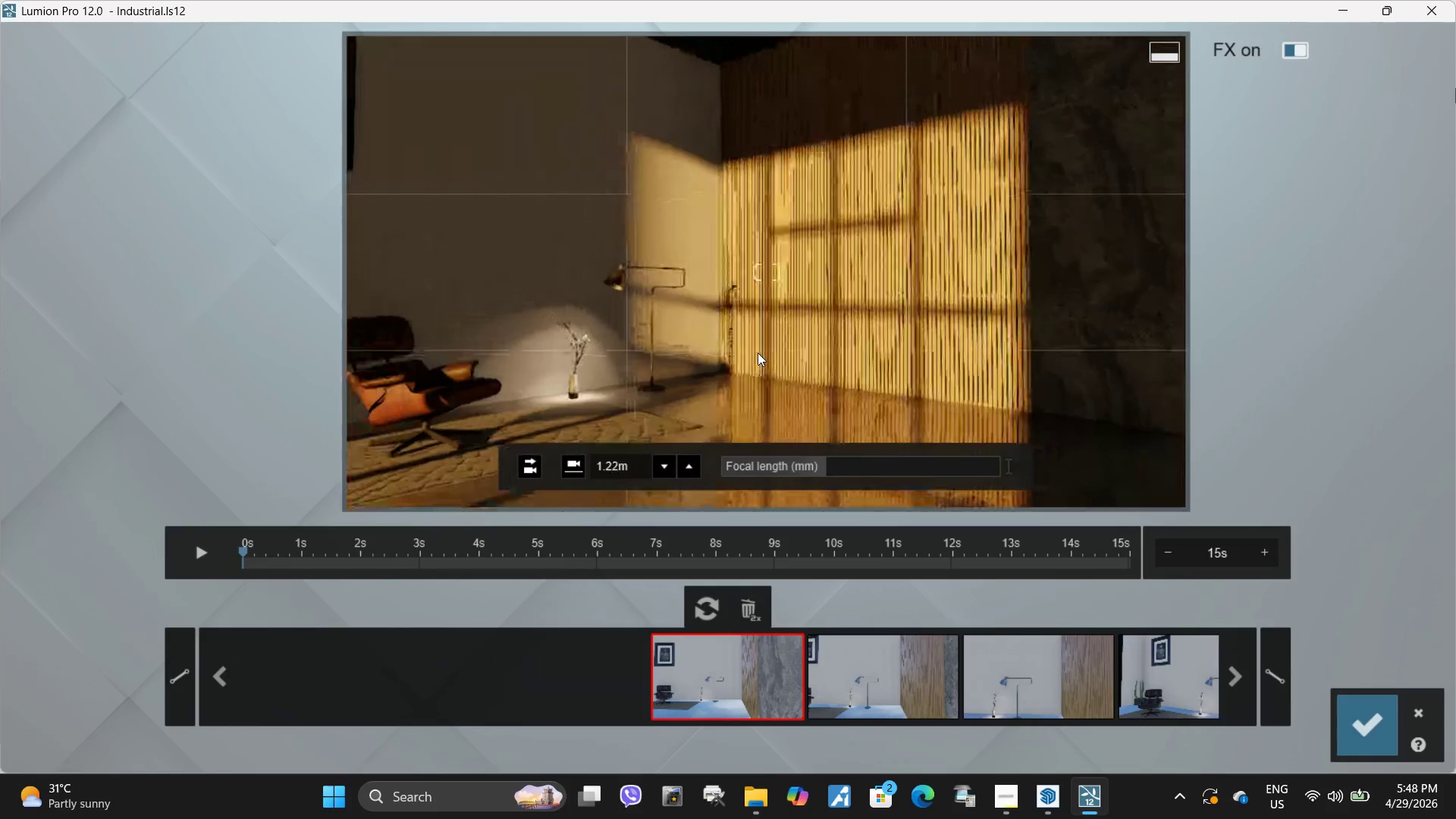 
type(wdwd)
 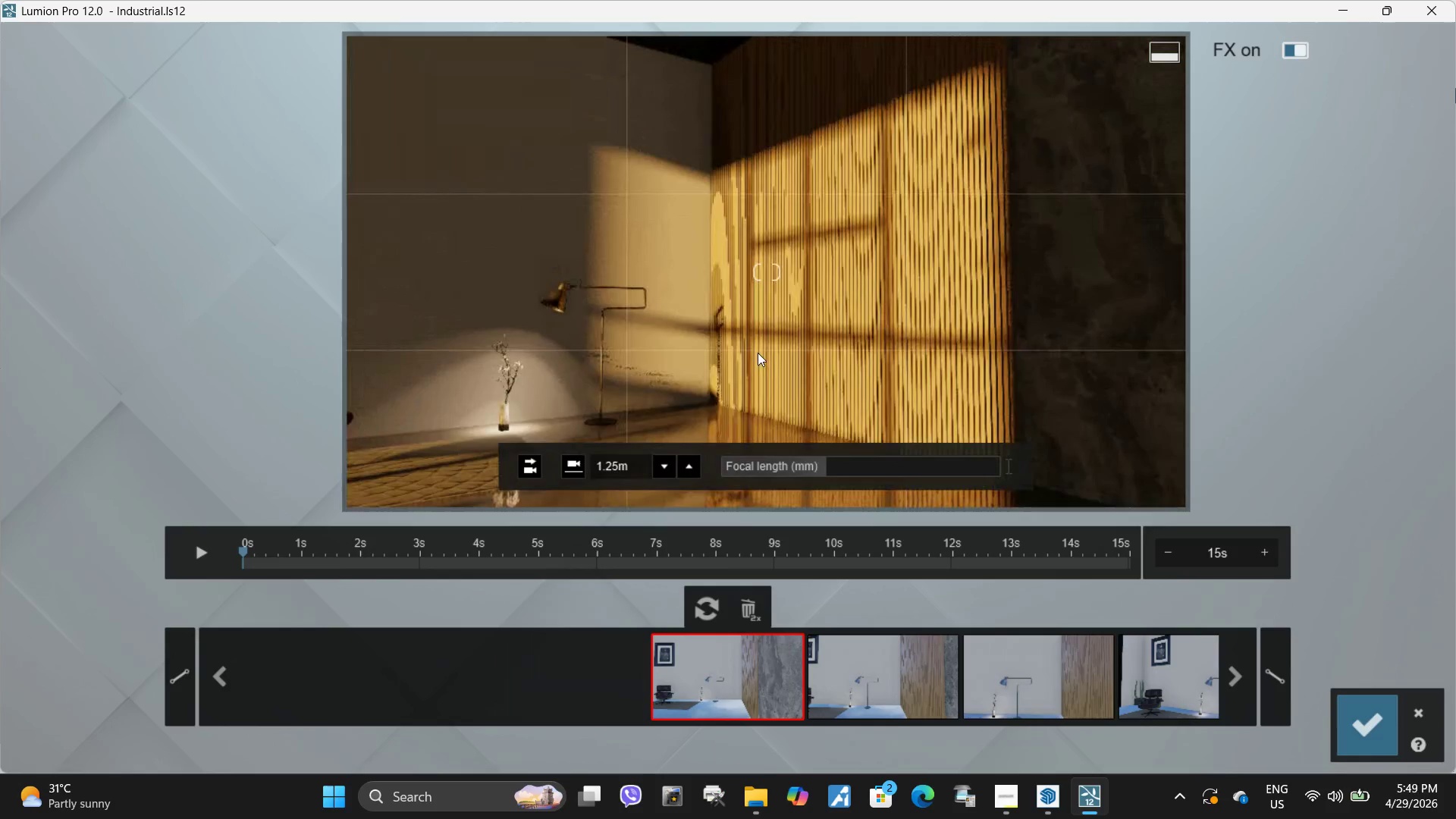 
type(wwwwwwwwwww)
 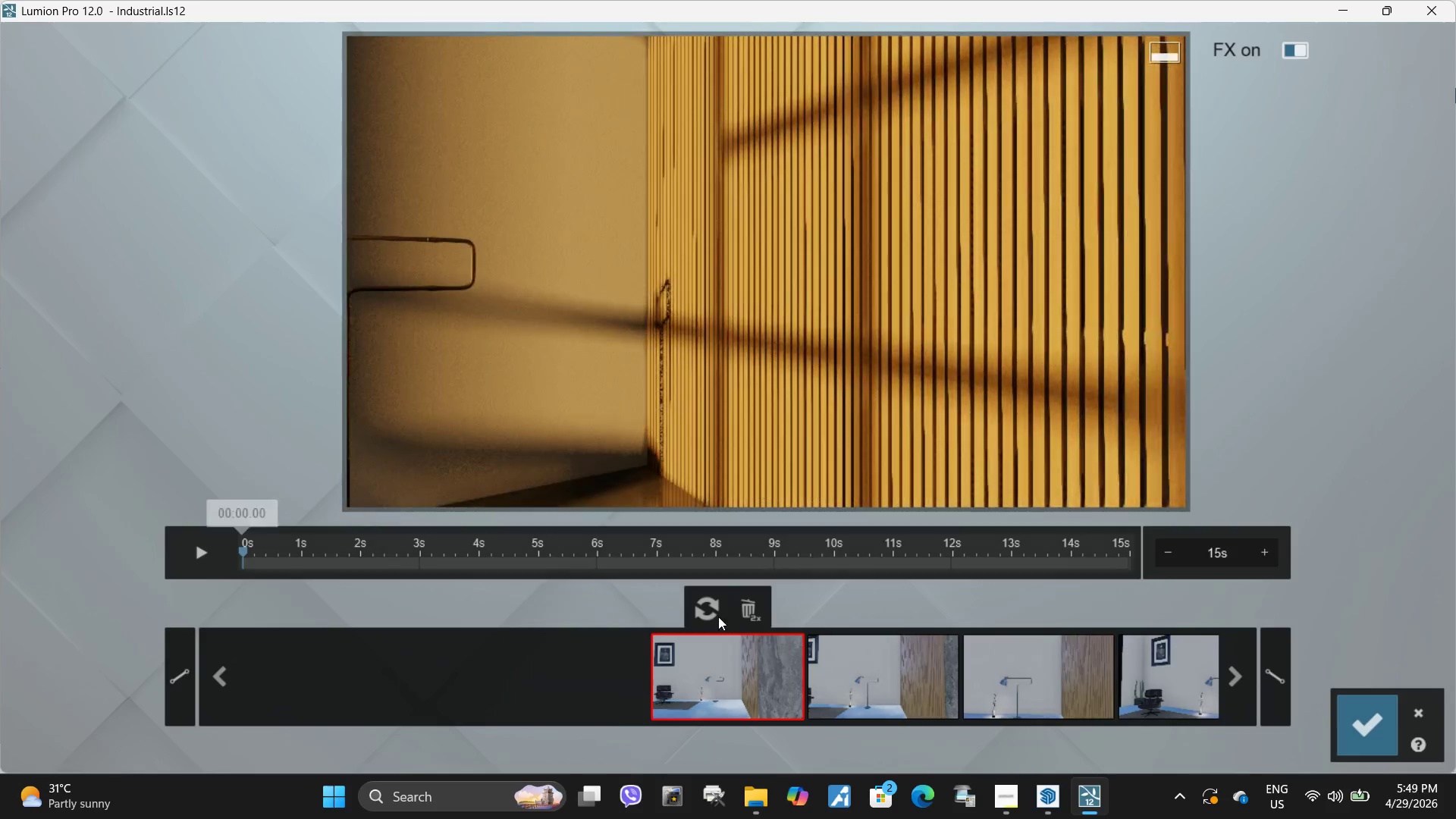 
type(ssssssdd)
 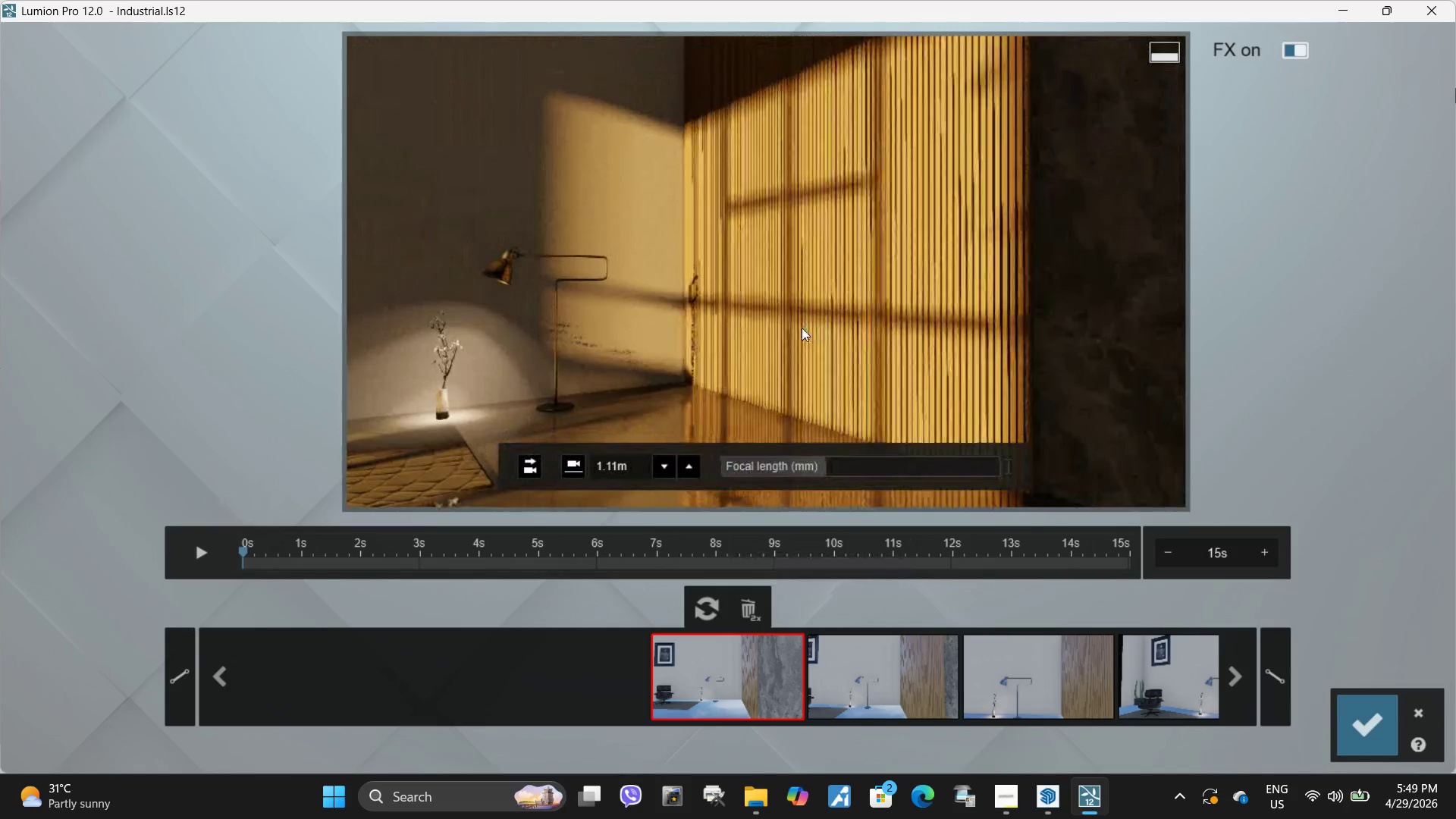 
type(dswwwwwwa)
 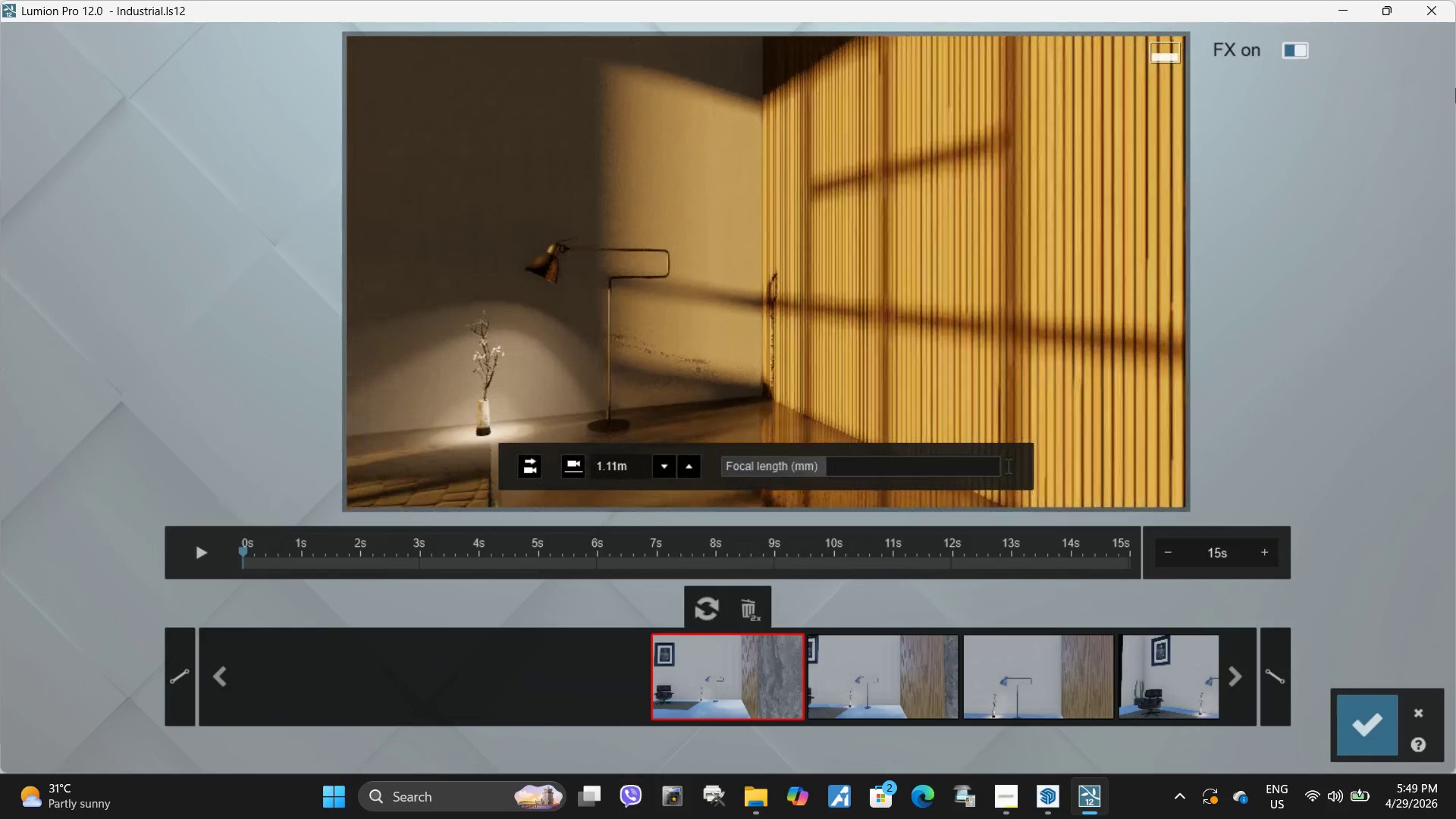 
type(sdwddsa)
 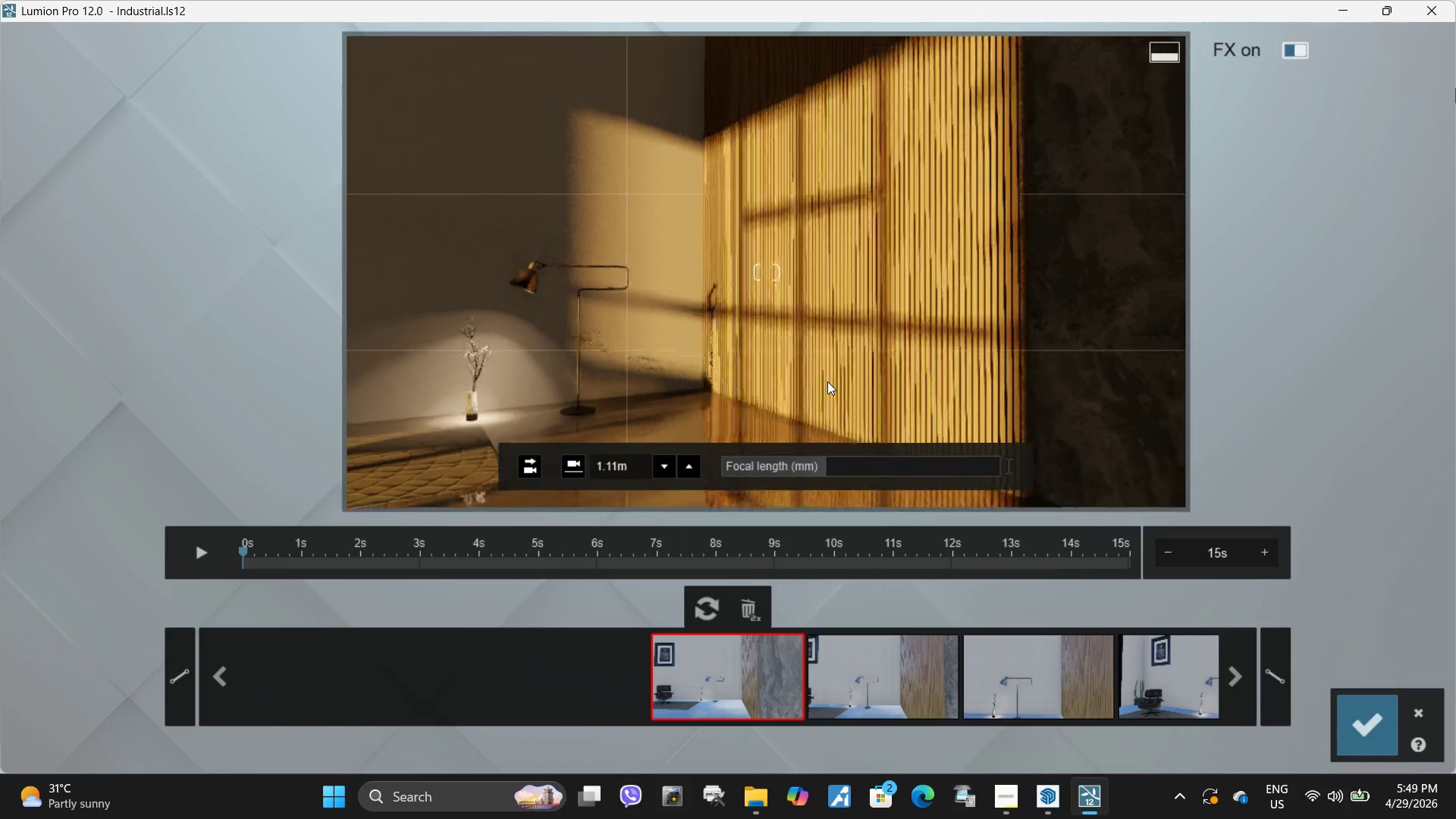 
left_click([704, 602])
 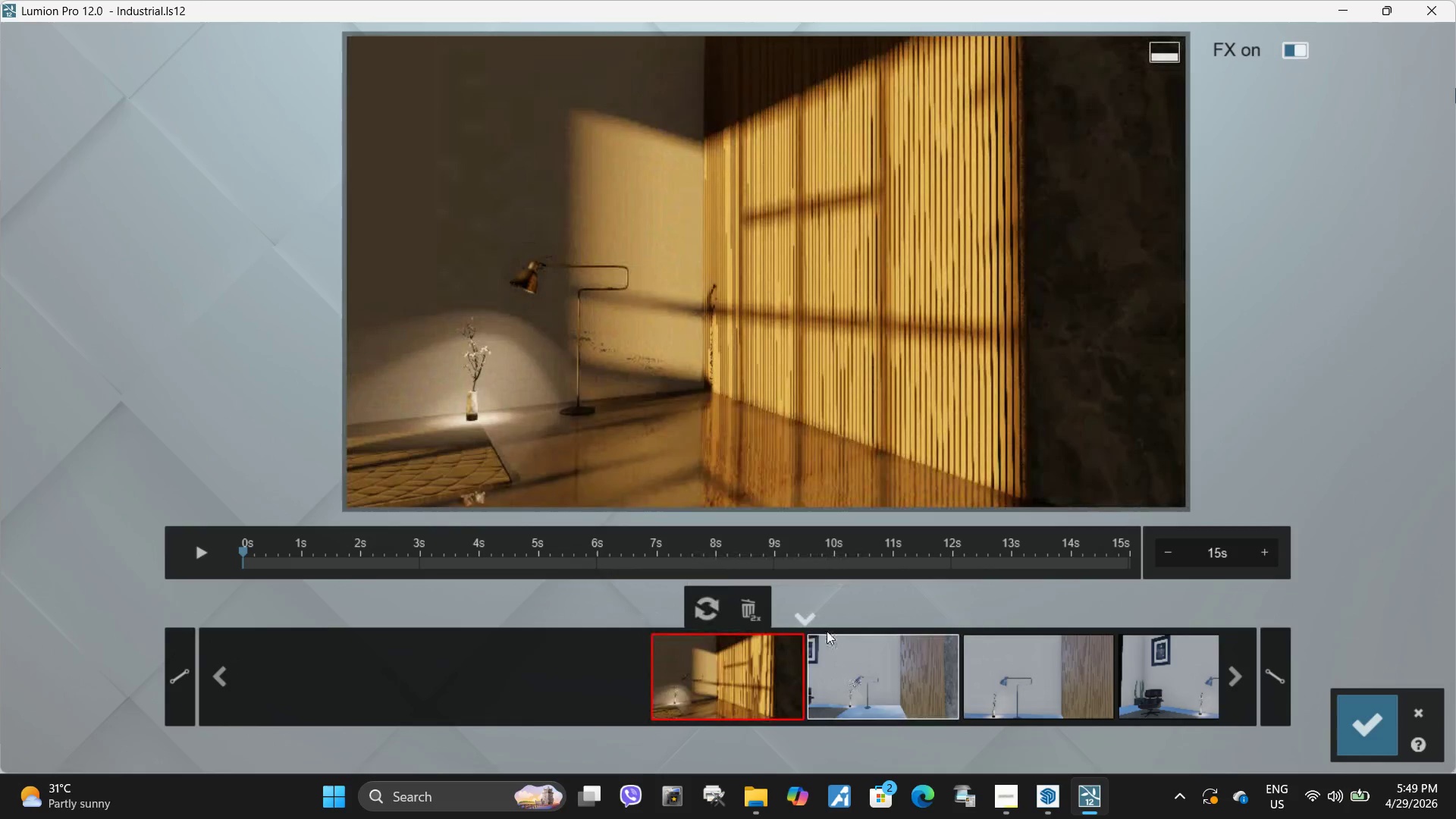 
type(wwwwwww)
 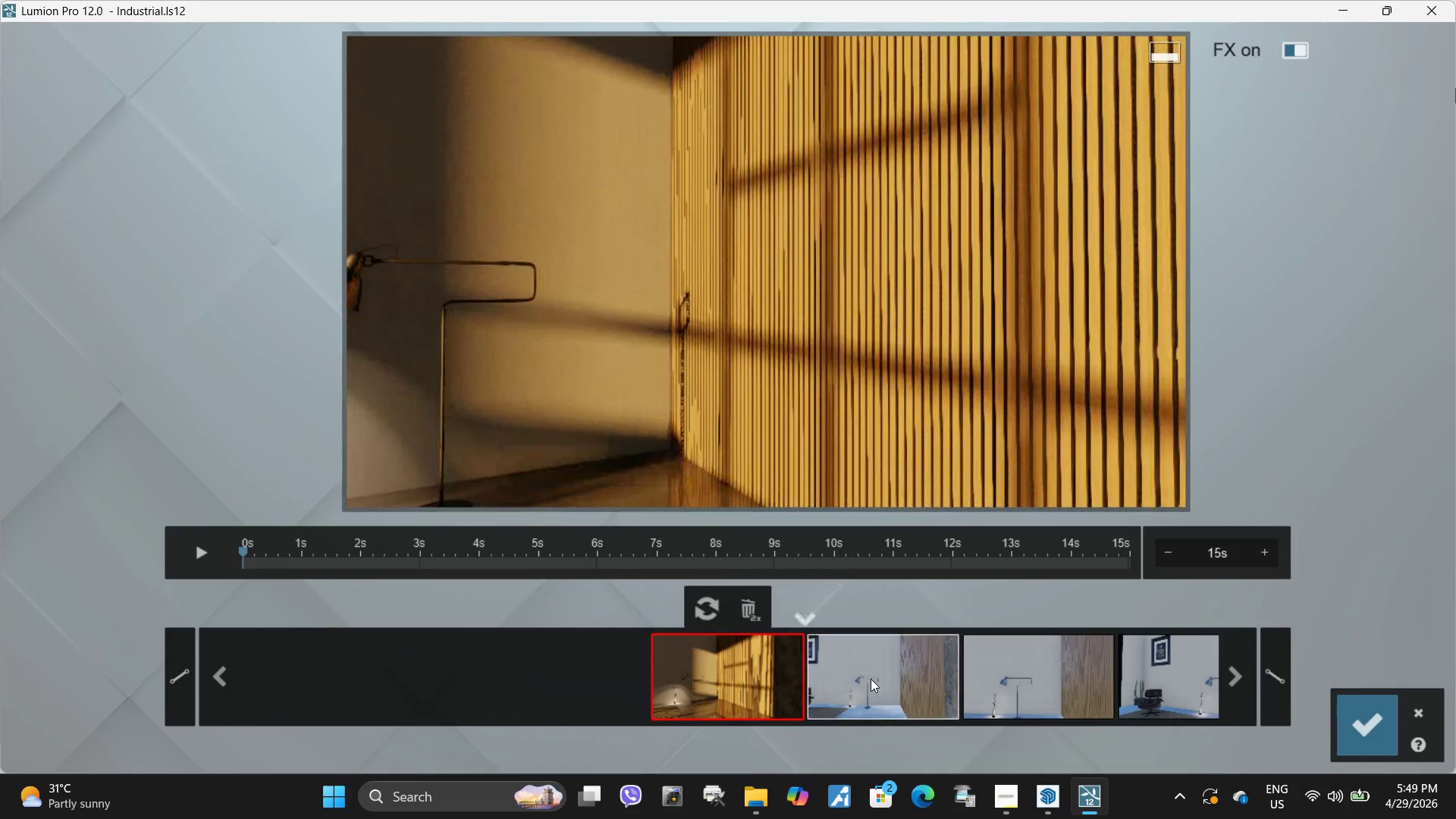 
type(ww)
 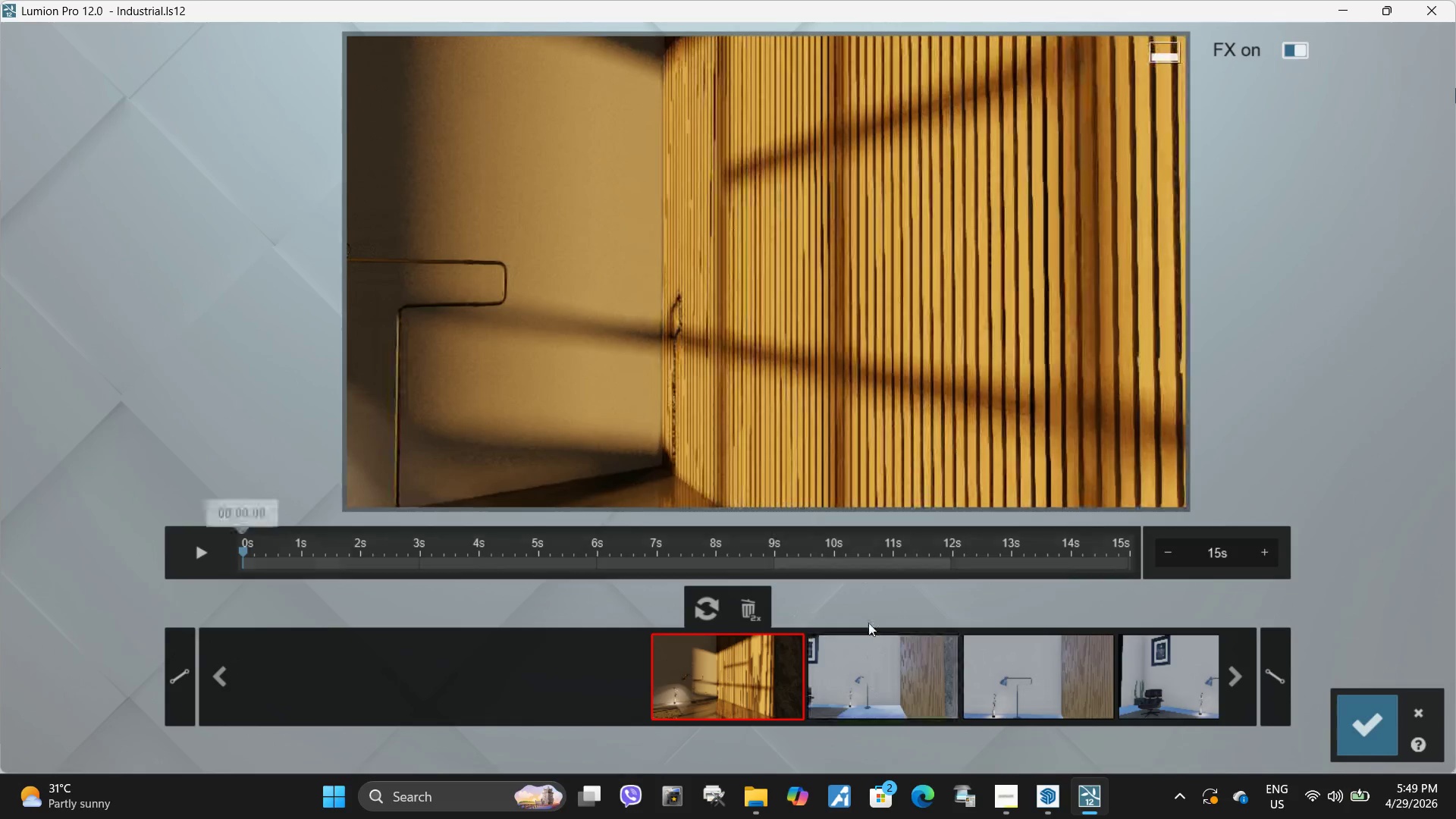 
key(W)
 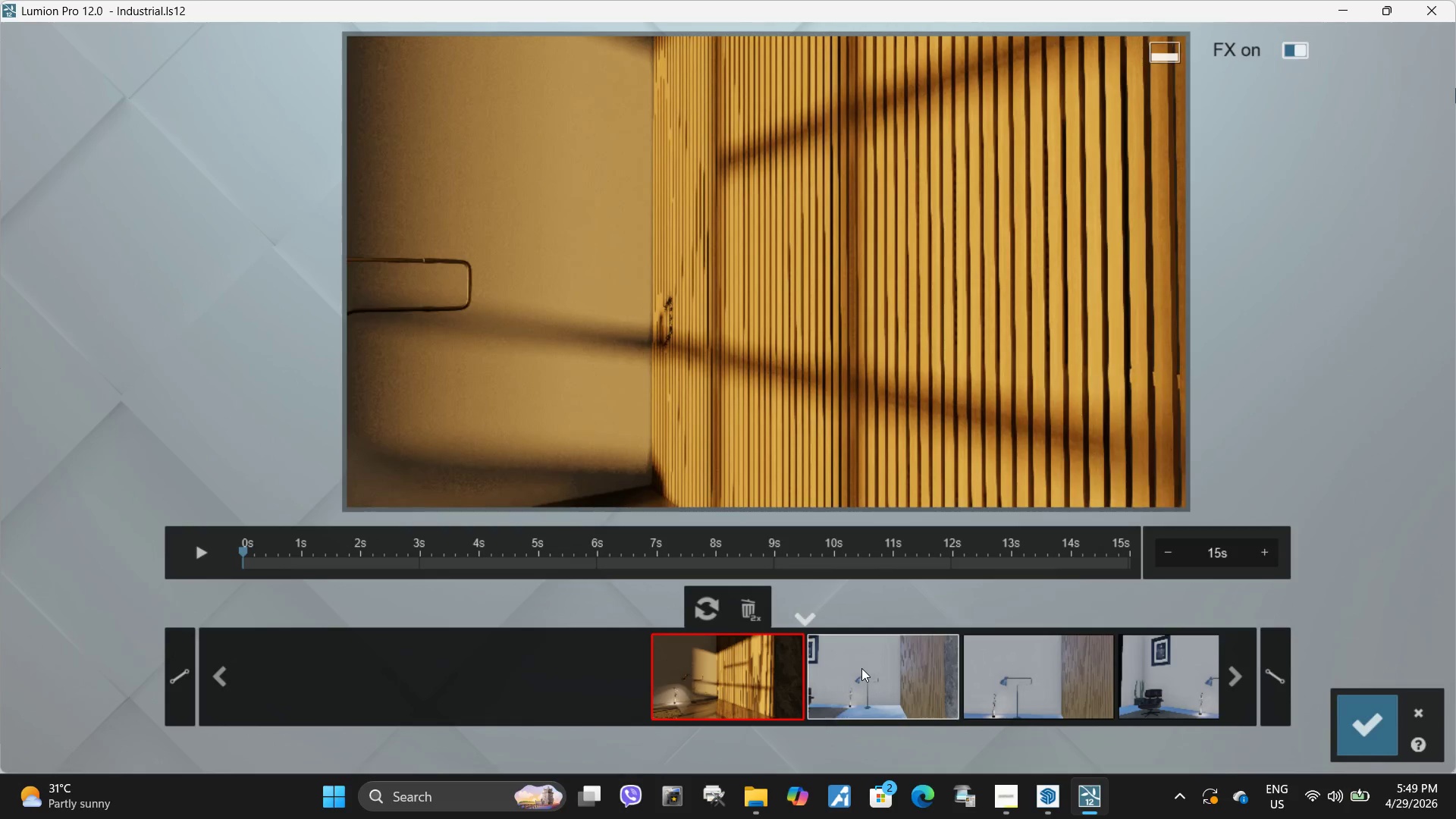 
left_click([856, 667])
 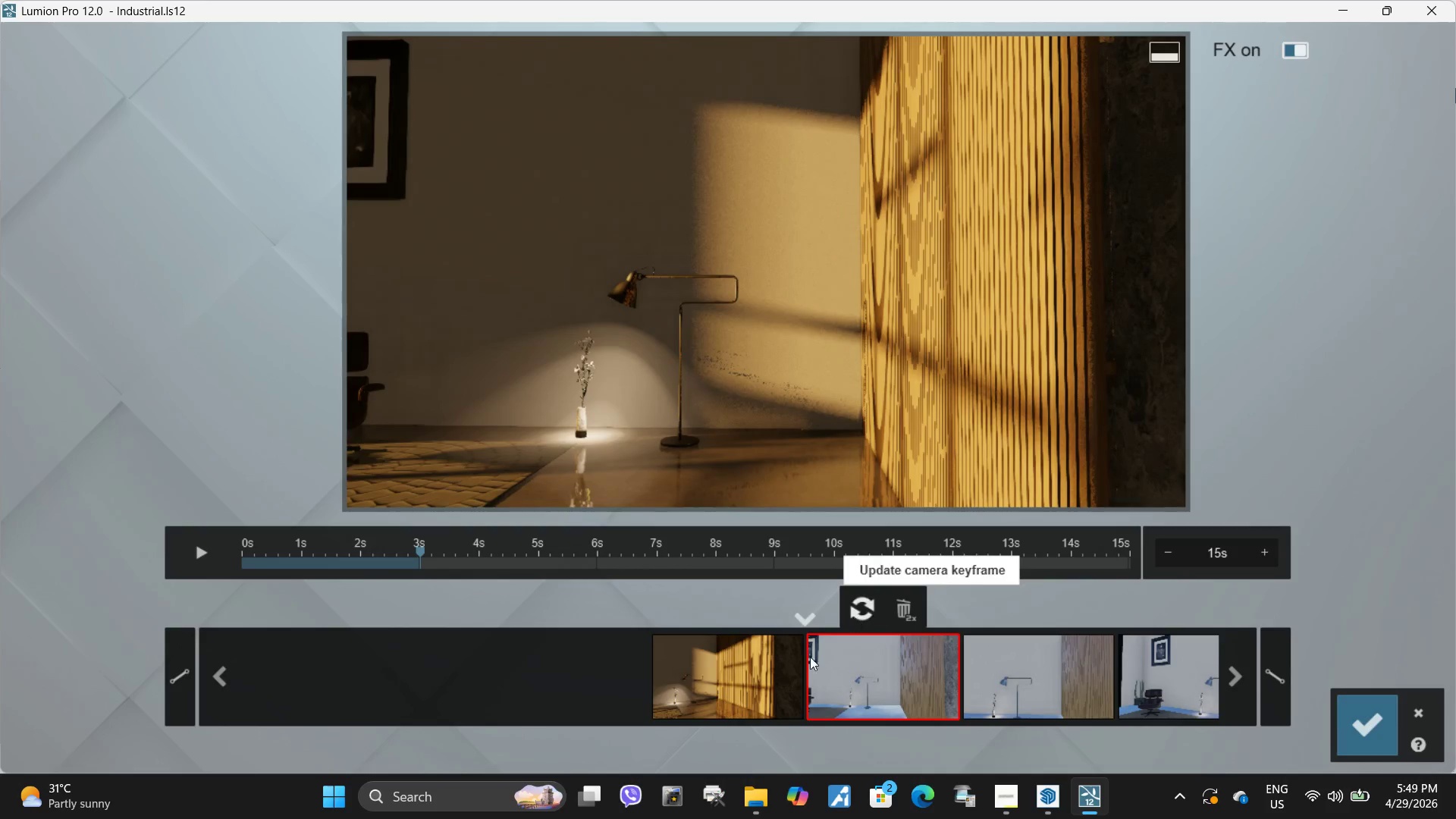 
left_click([783, 667])
 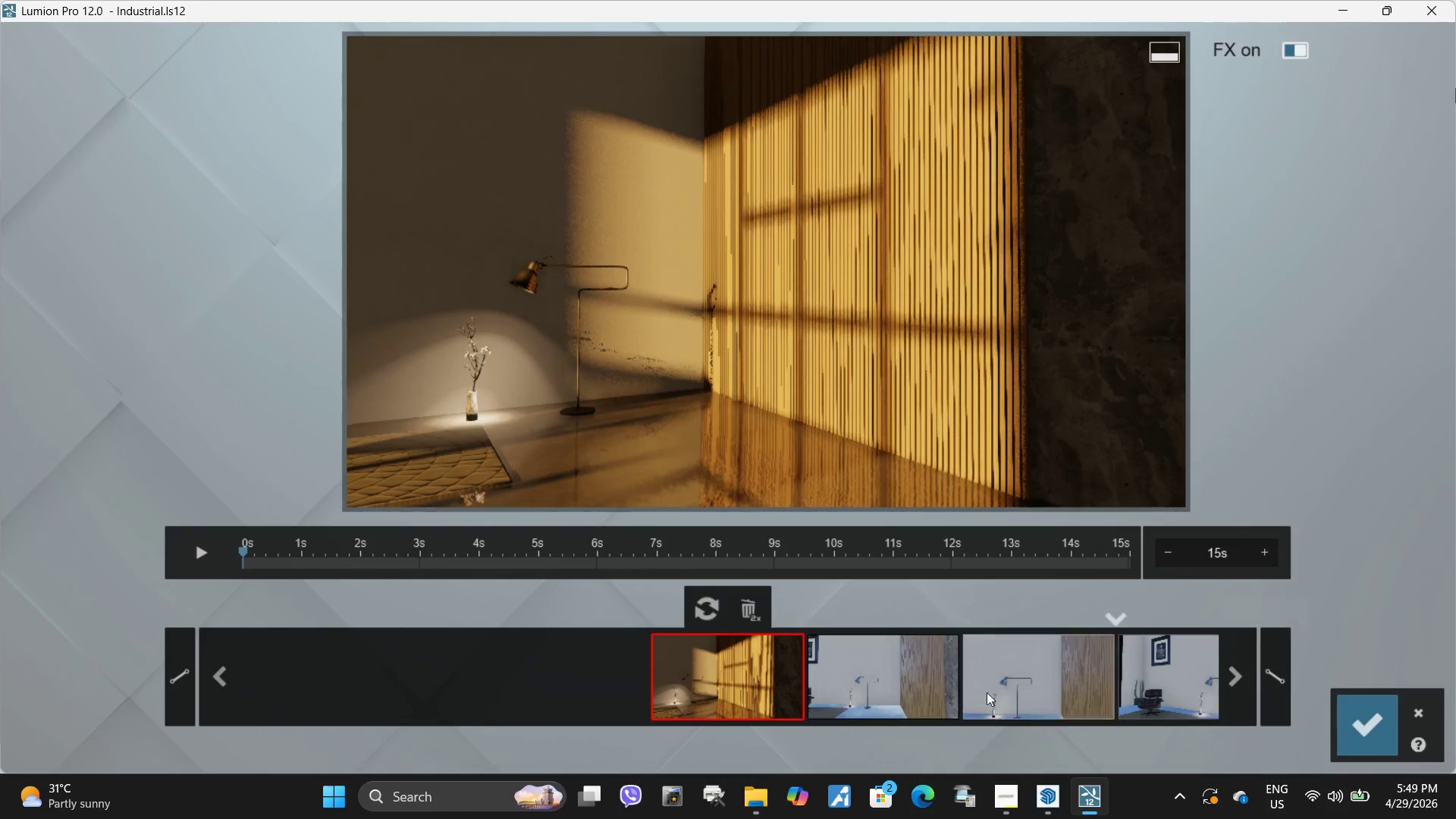 
left_click([885, 674])
 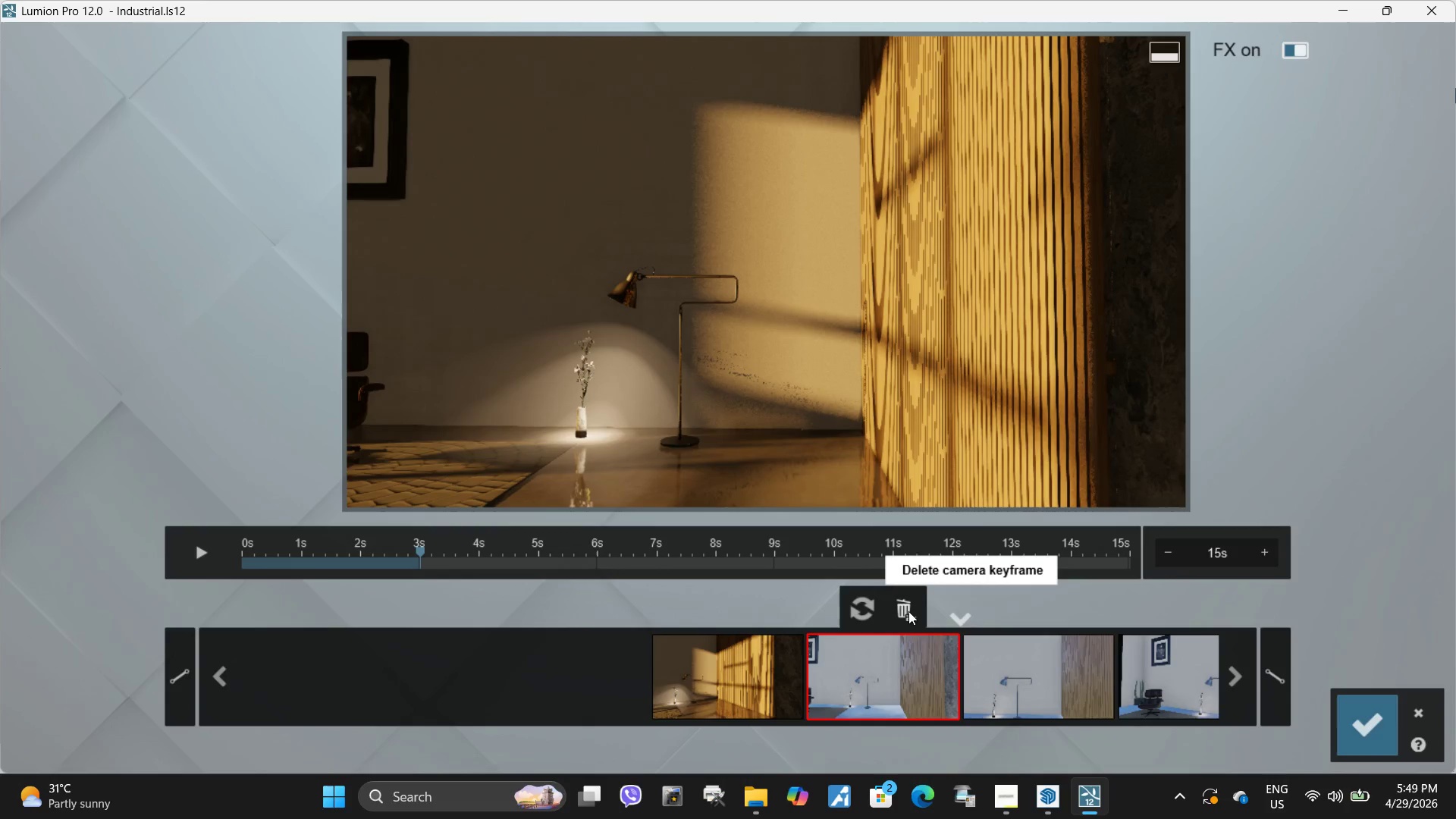 
double_click([908, 611])
 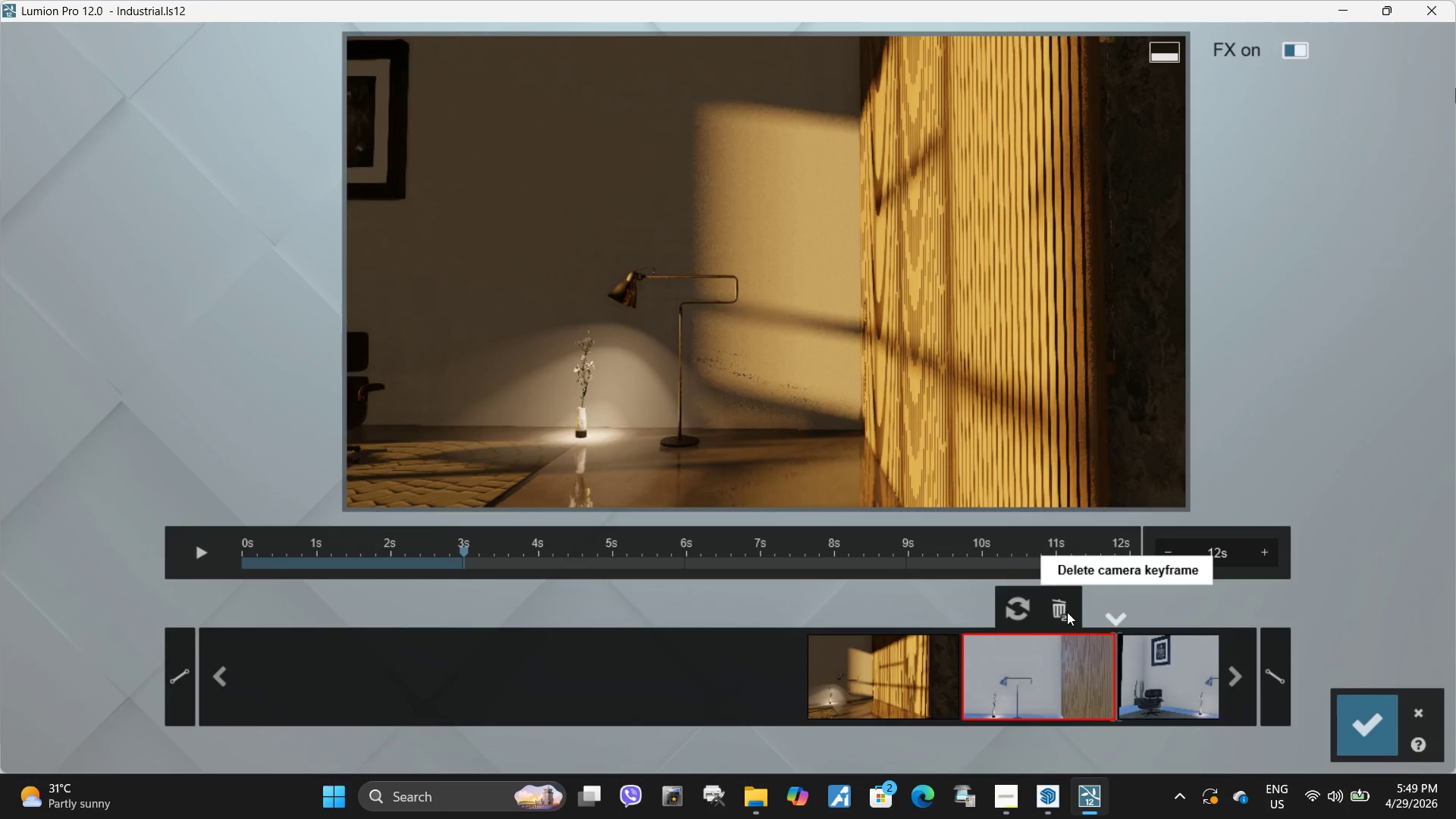 
double_click([1065, 612])
 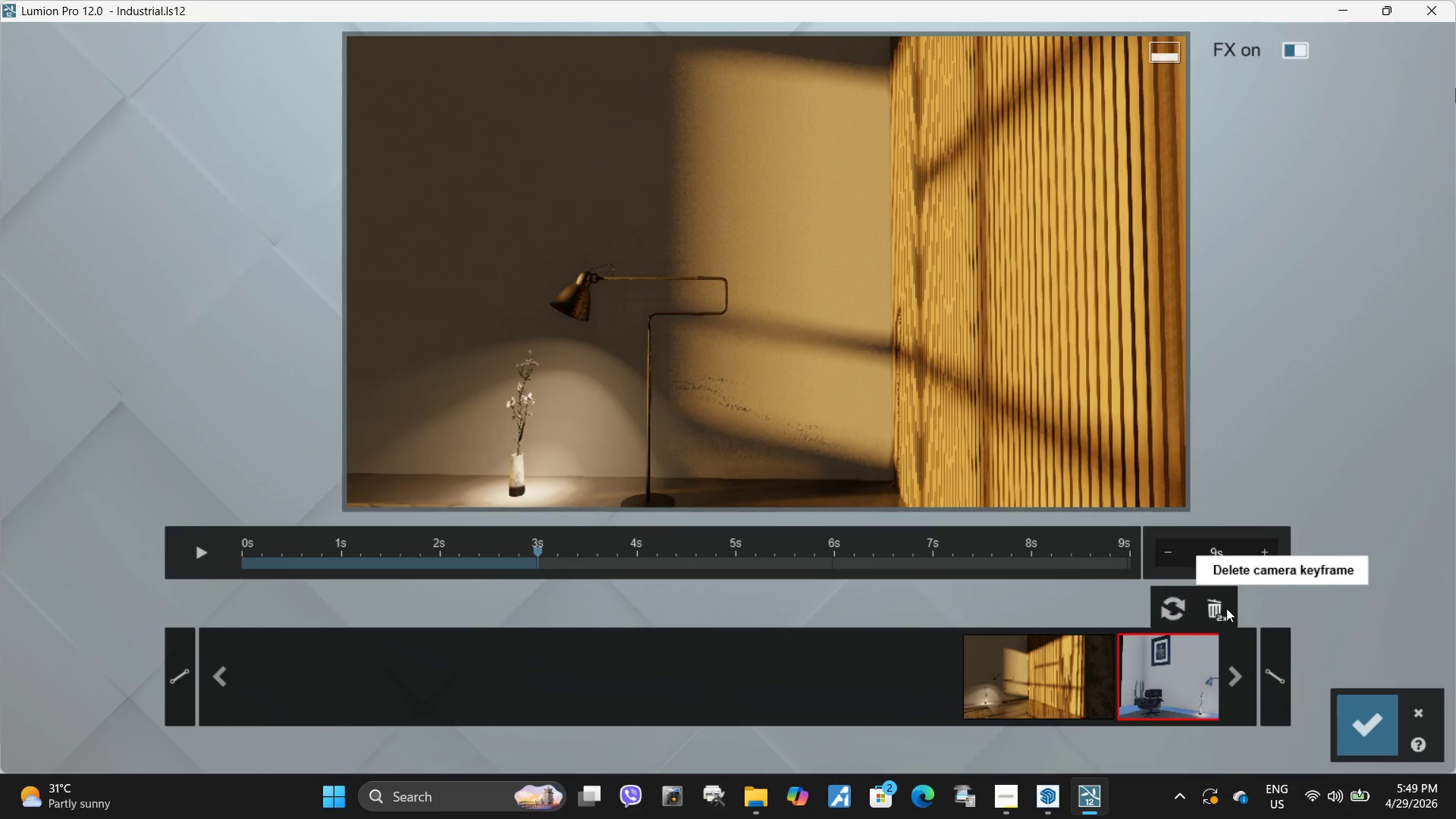 
double_click([1226, 608])
 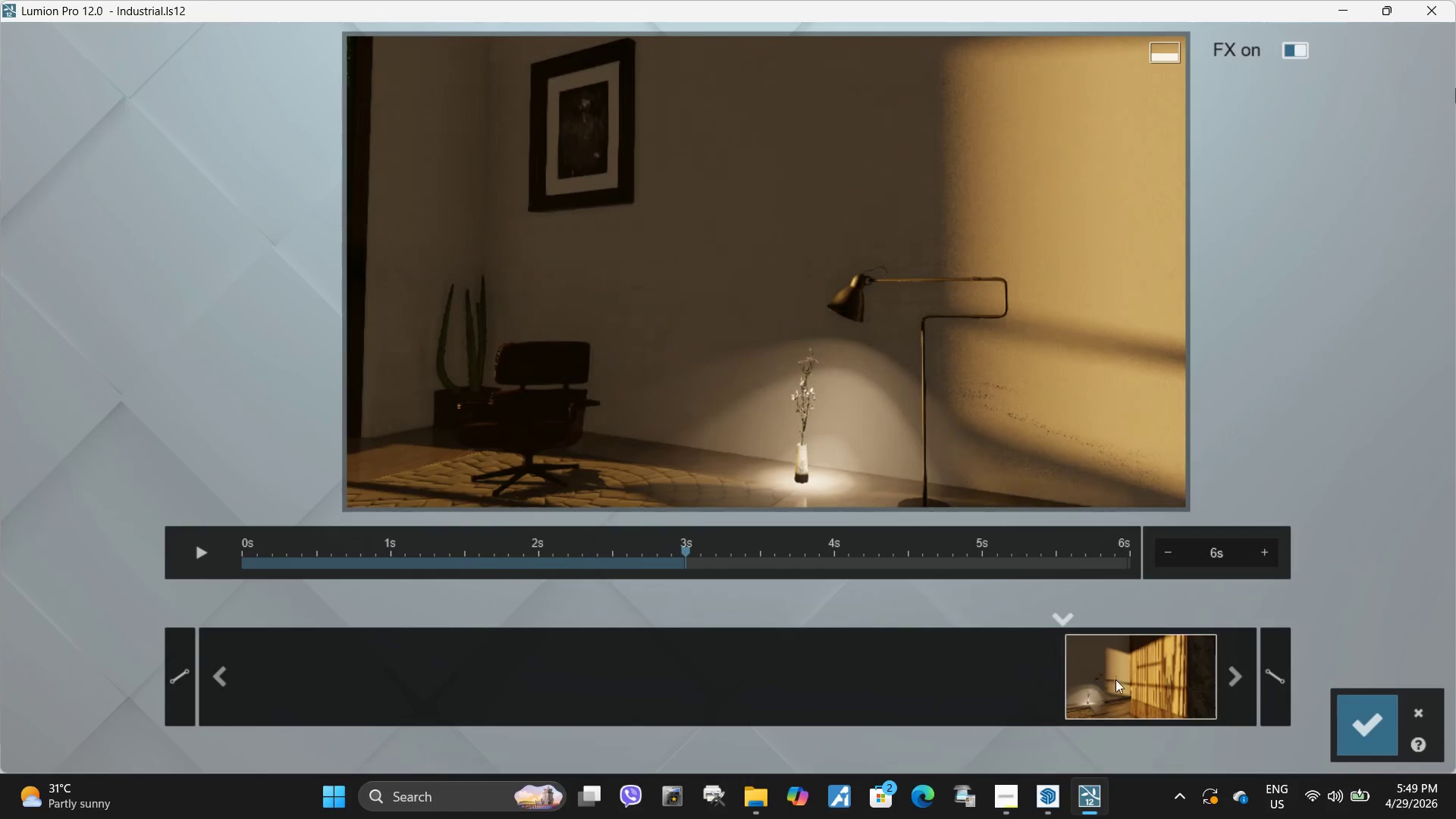 
left_click([1116, 679])
 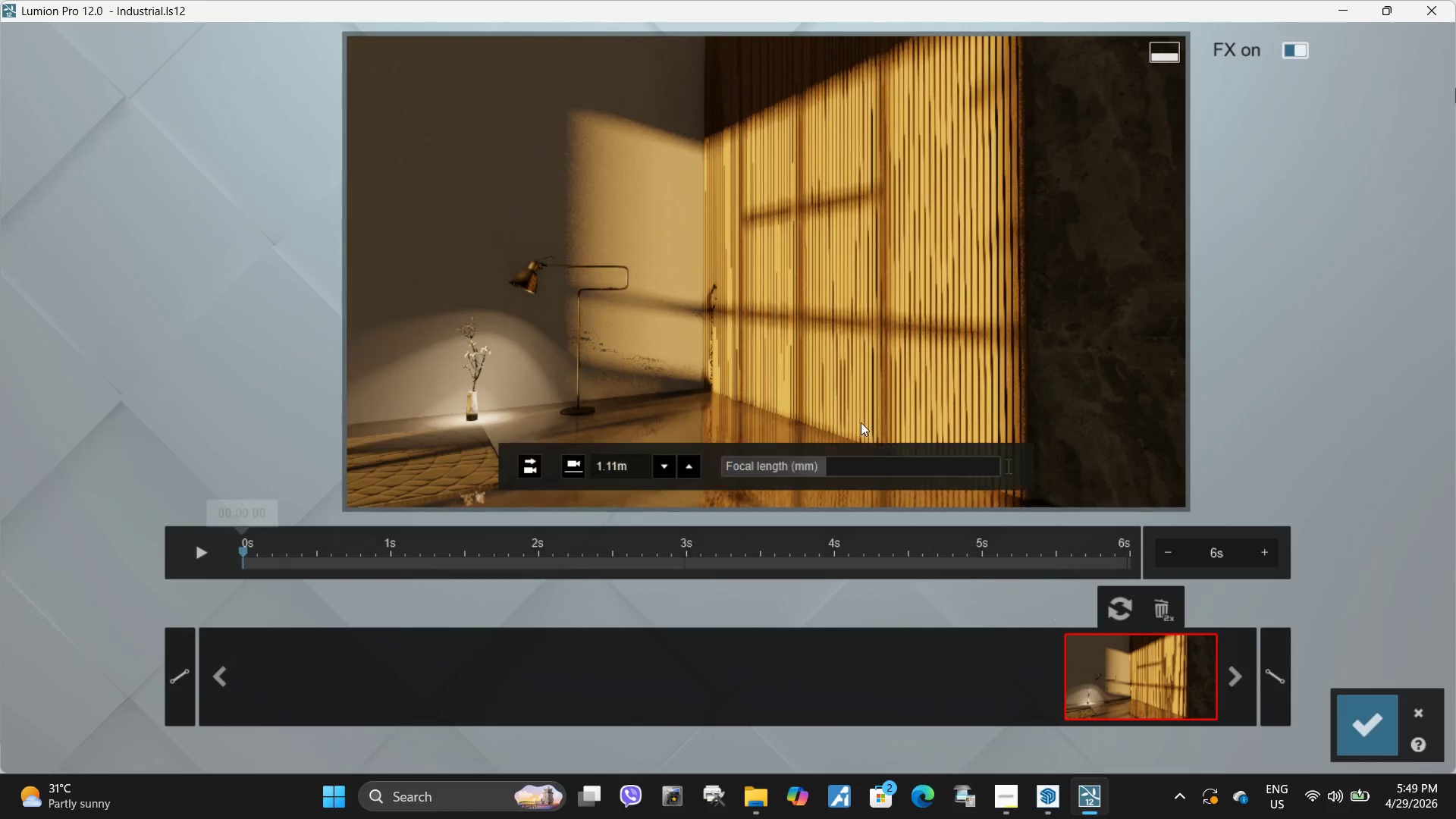 
left_click([861, 422])
 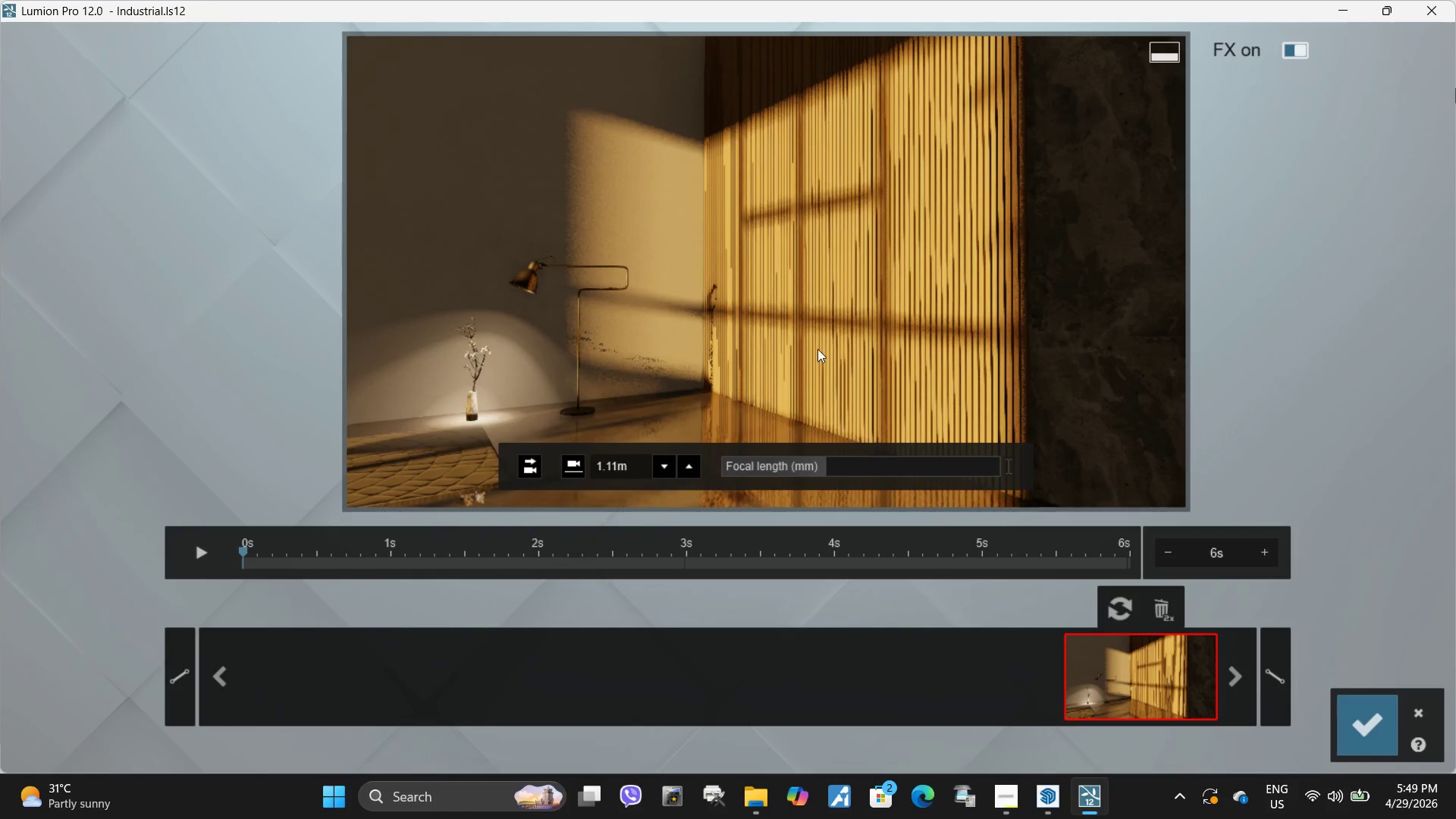 
left_click([817, 348])
 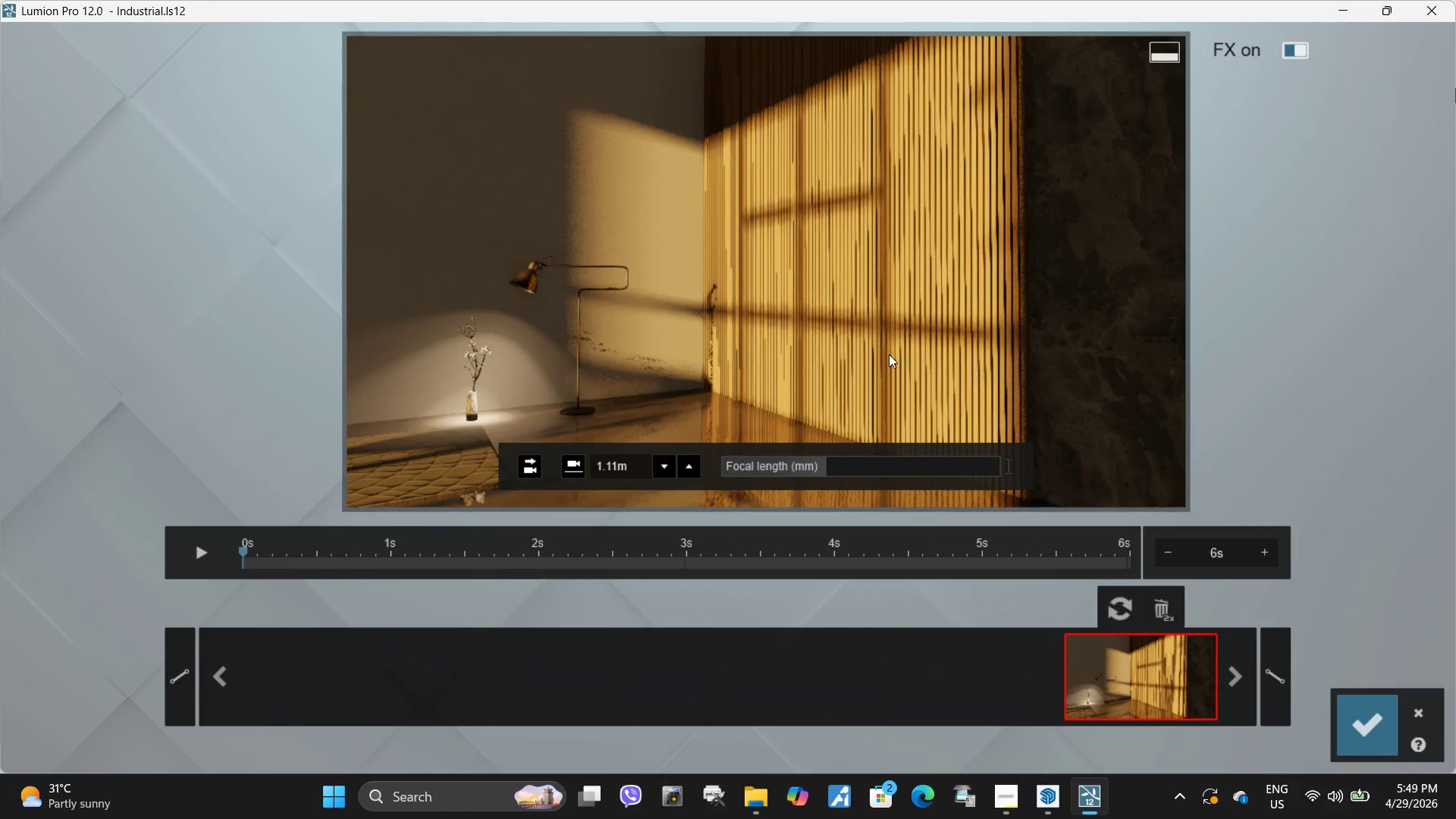 
type(wwwww)
 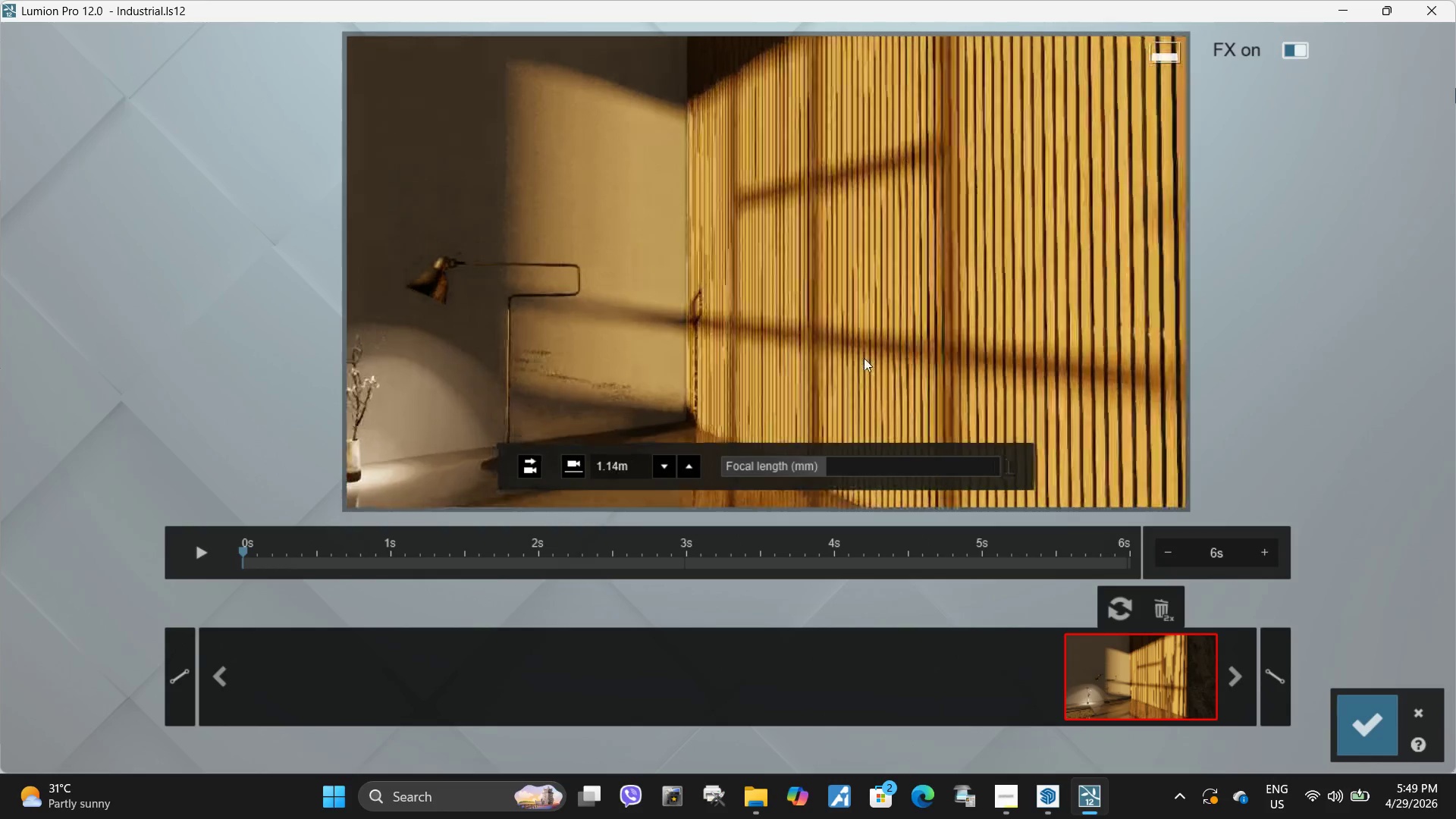 
key(W)
 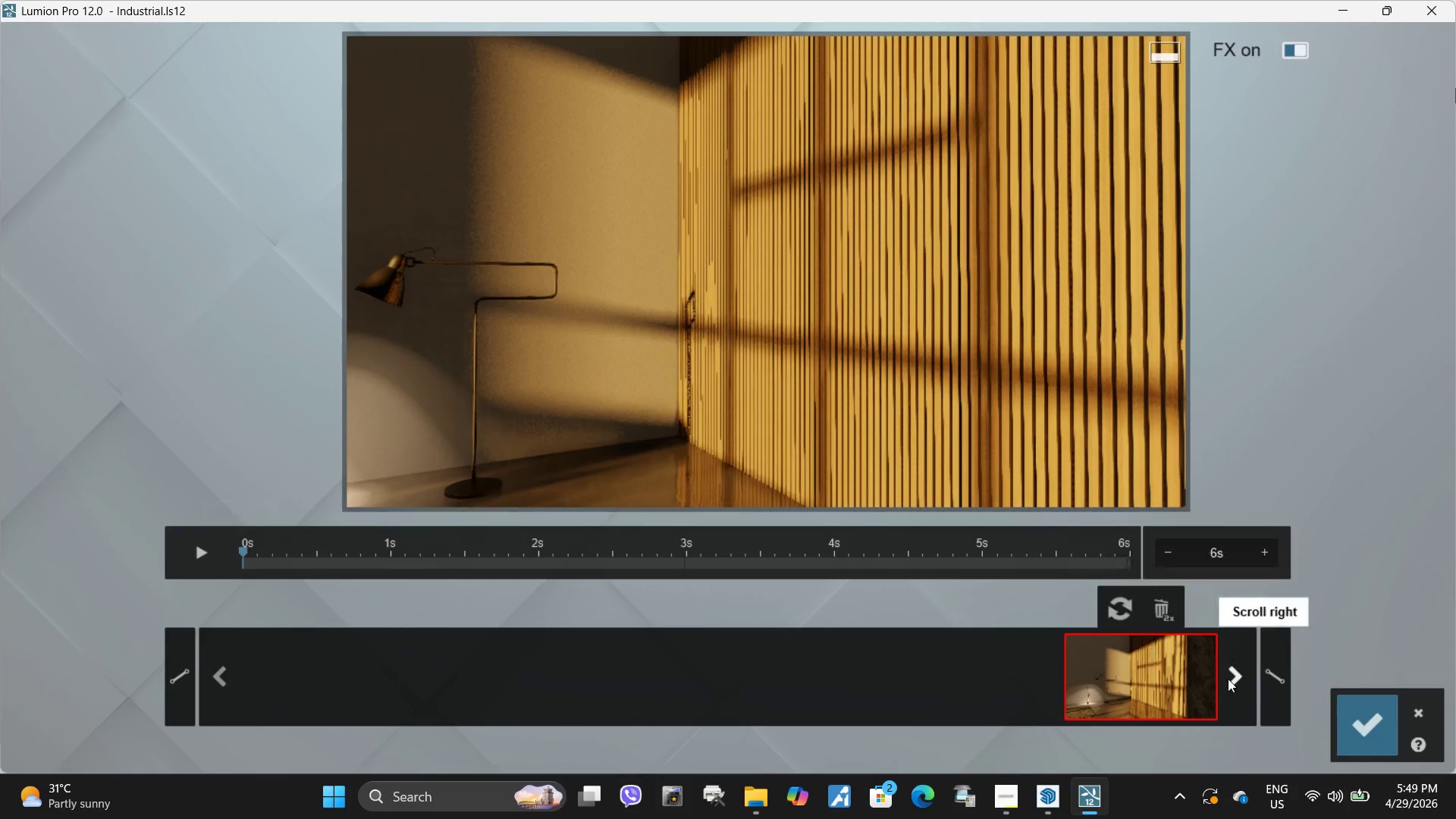 
left_click([1235, 678])
 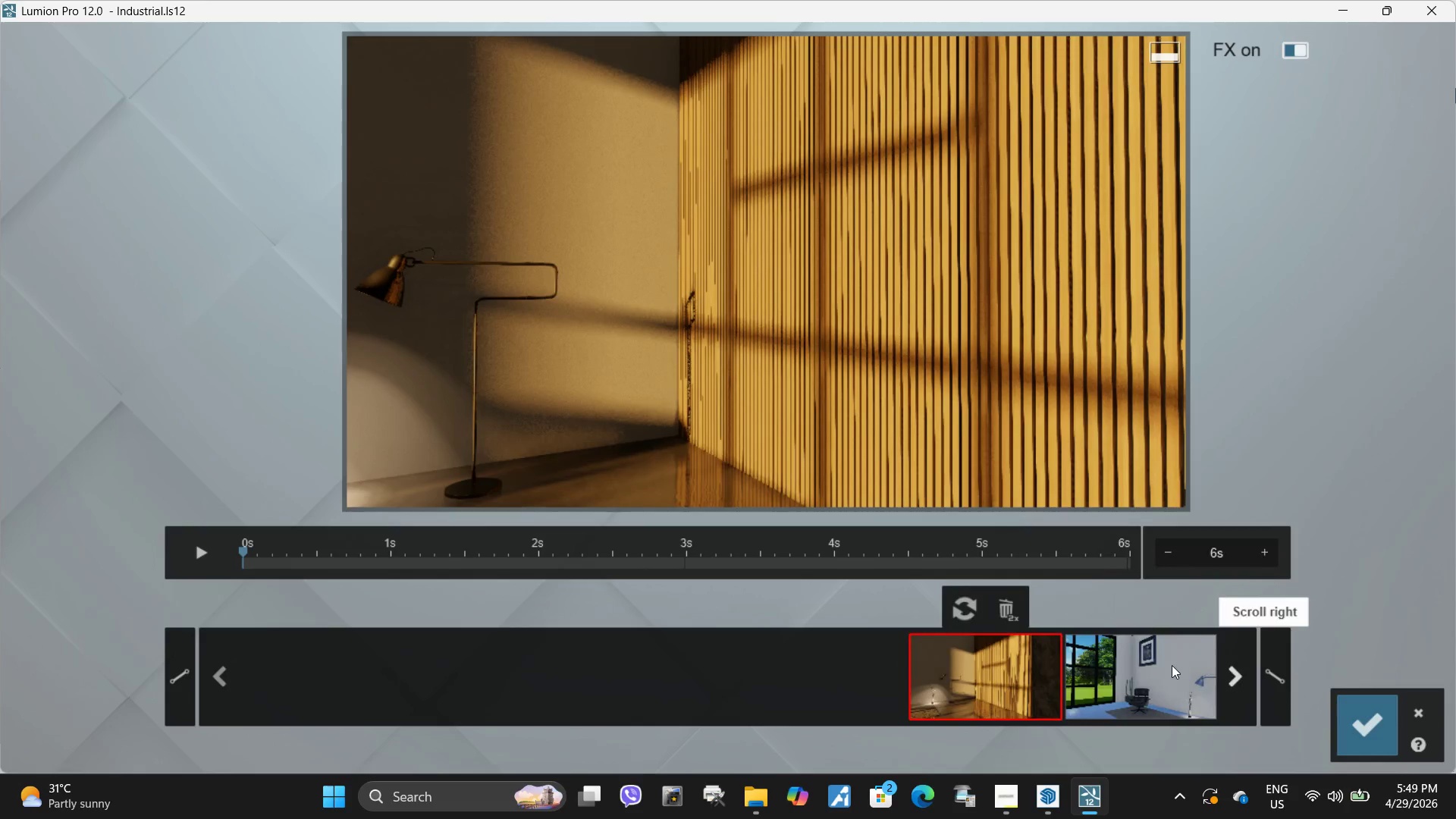 
left_click([1159, 663])
 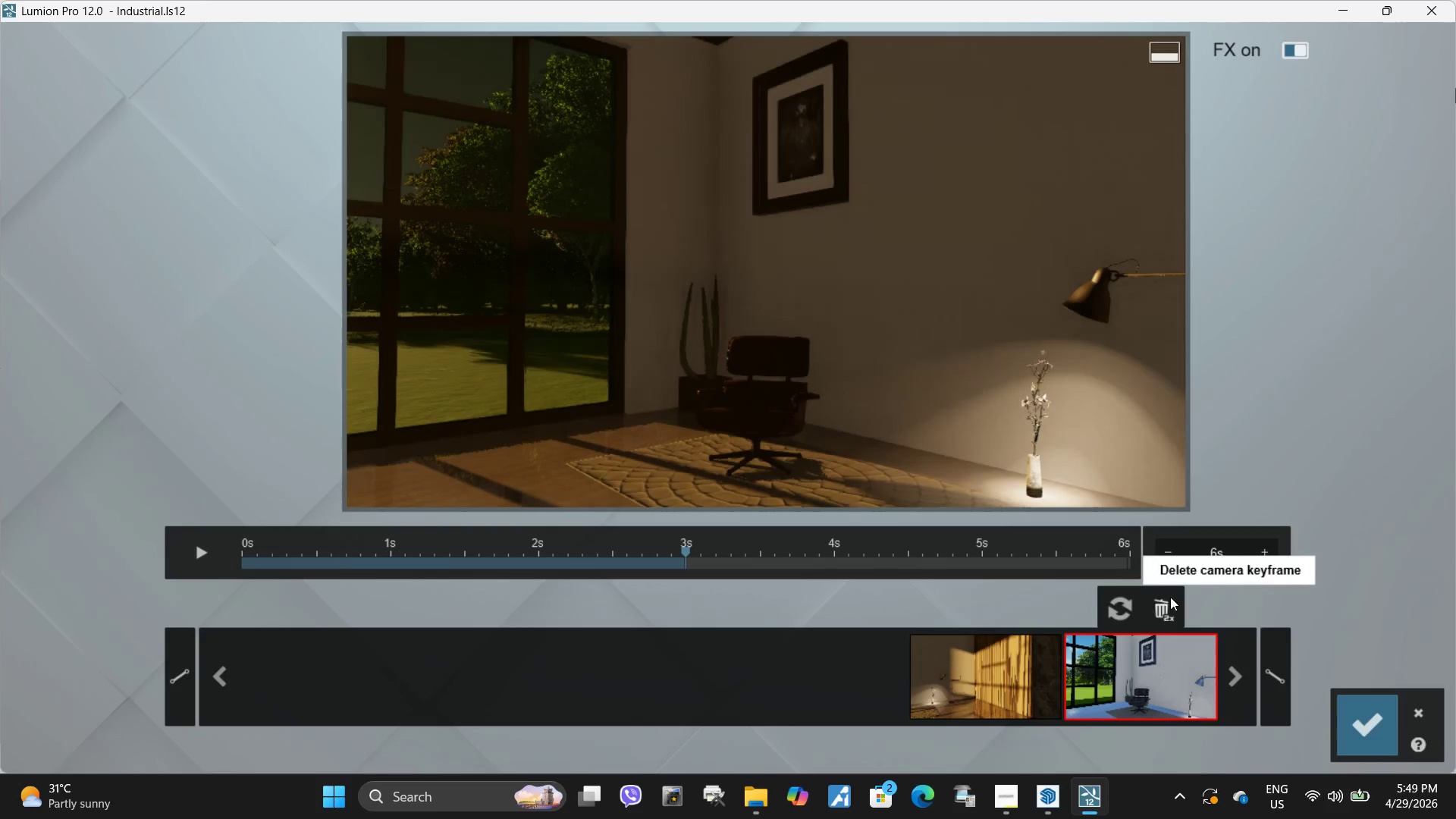 
double_click([1170, 597])
 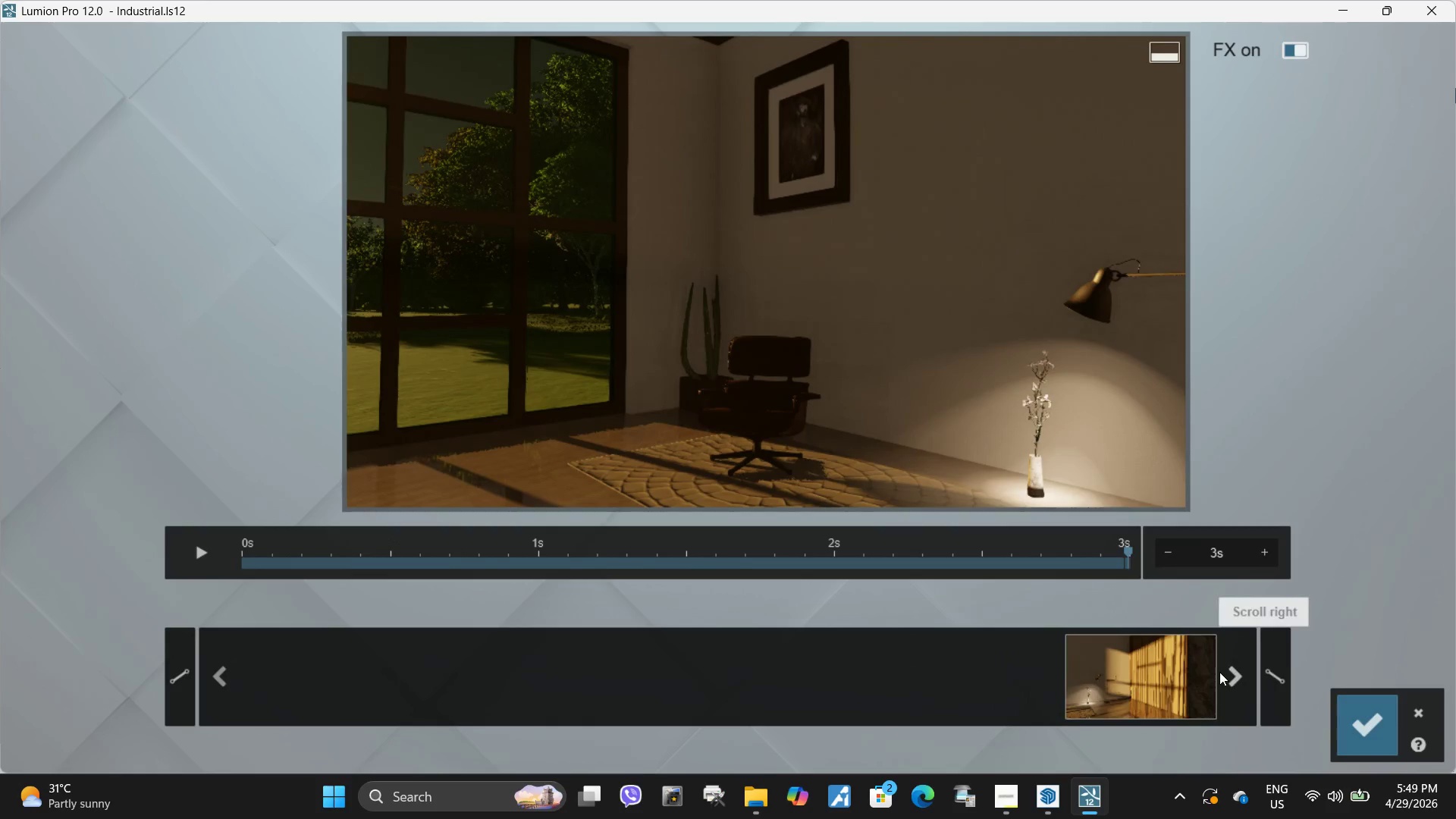 
left_click([1234, 674])
 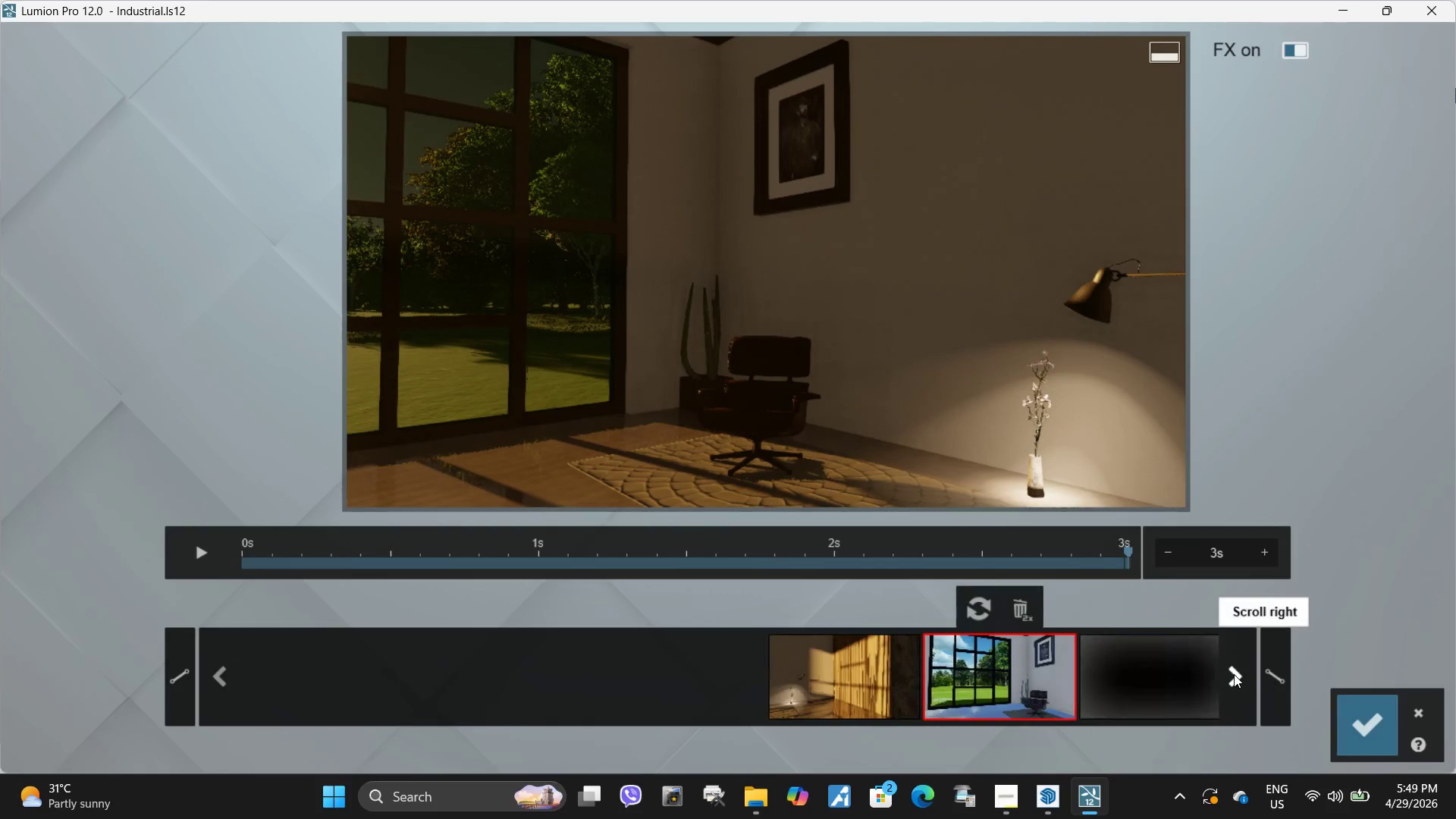 
double_click([1234, 674])
 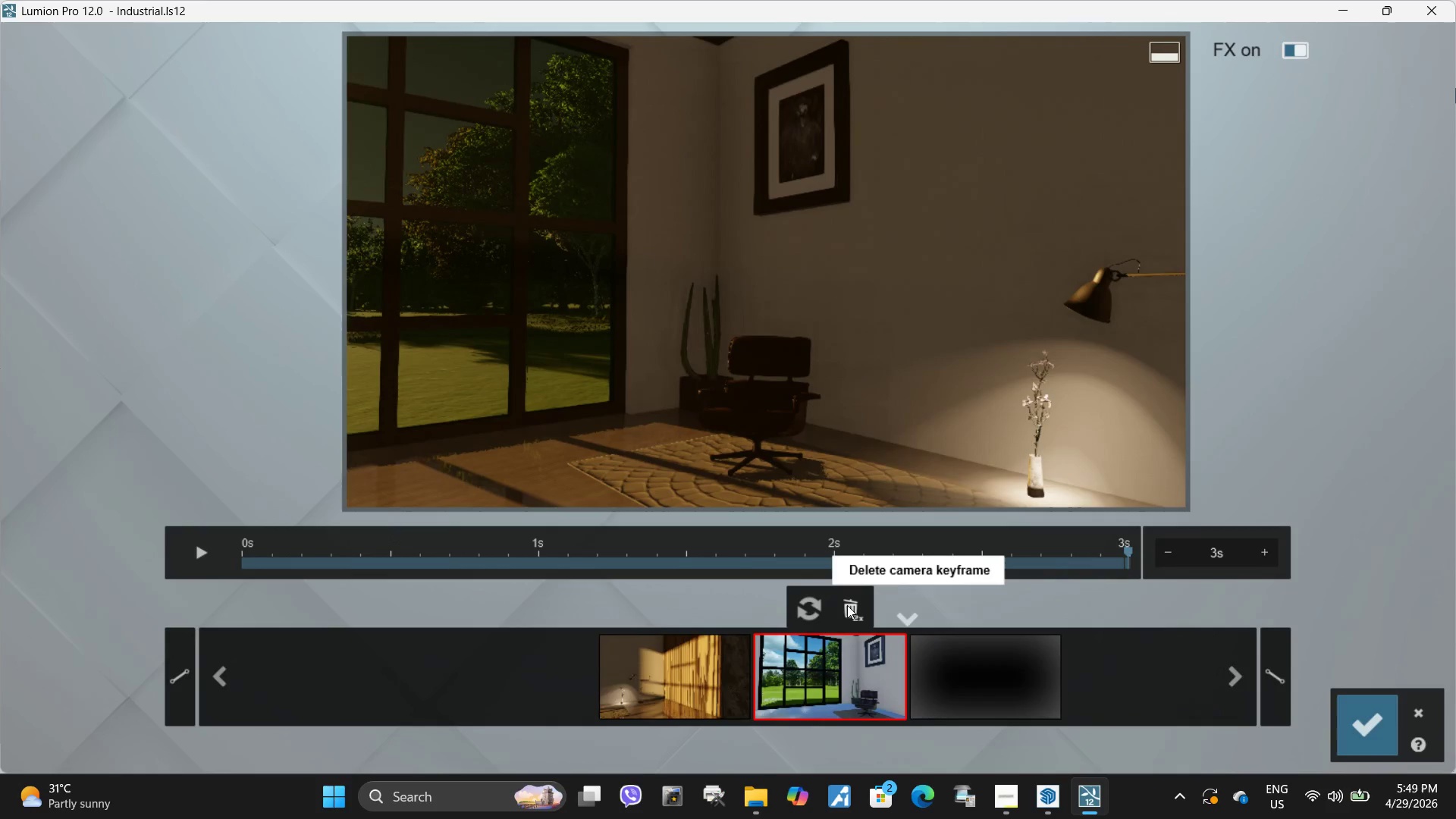 
double_click([843, 605])
 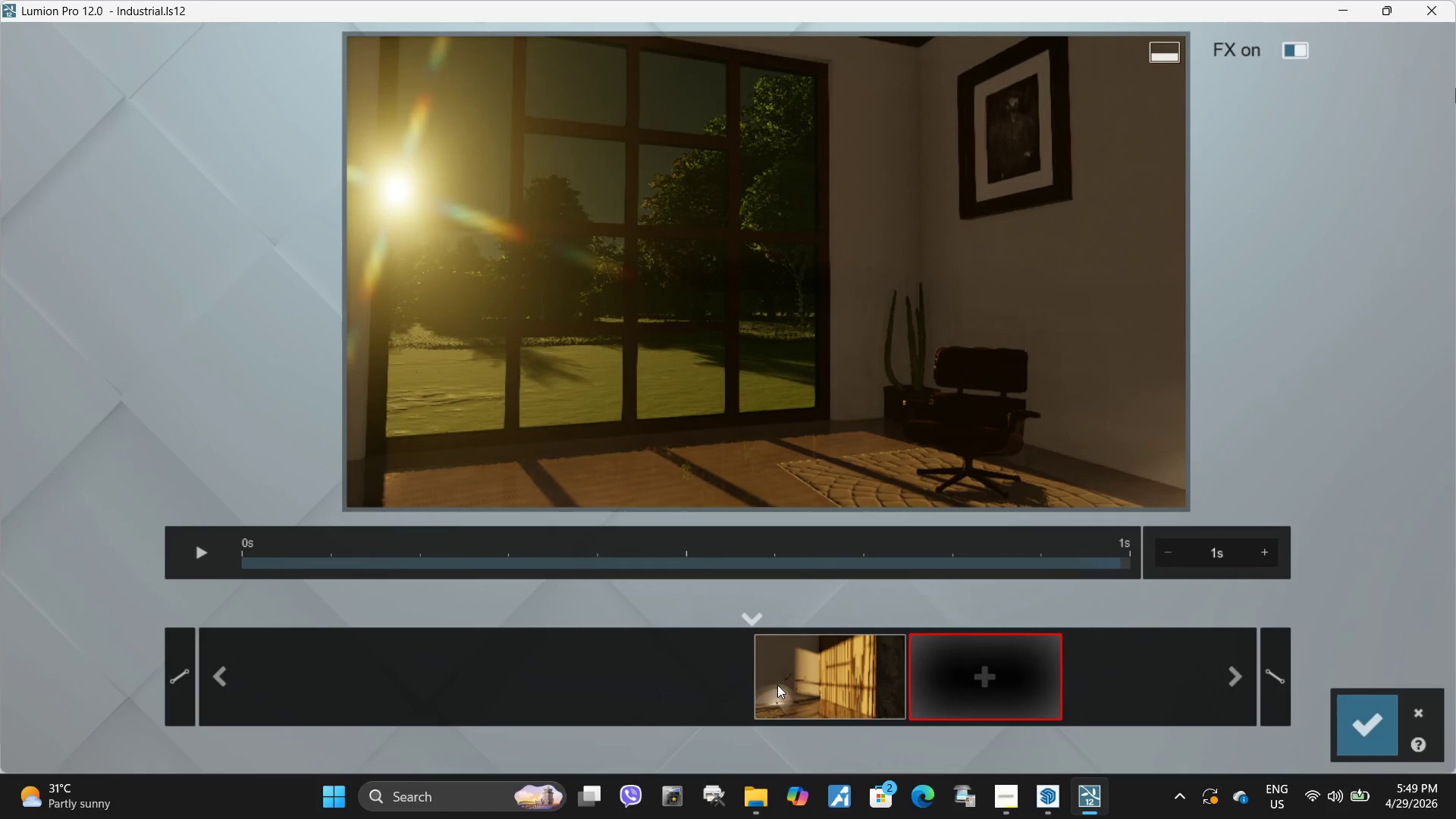 
left_click([820, 669])
 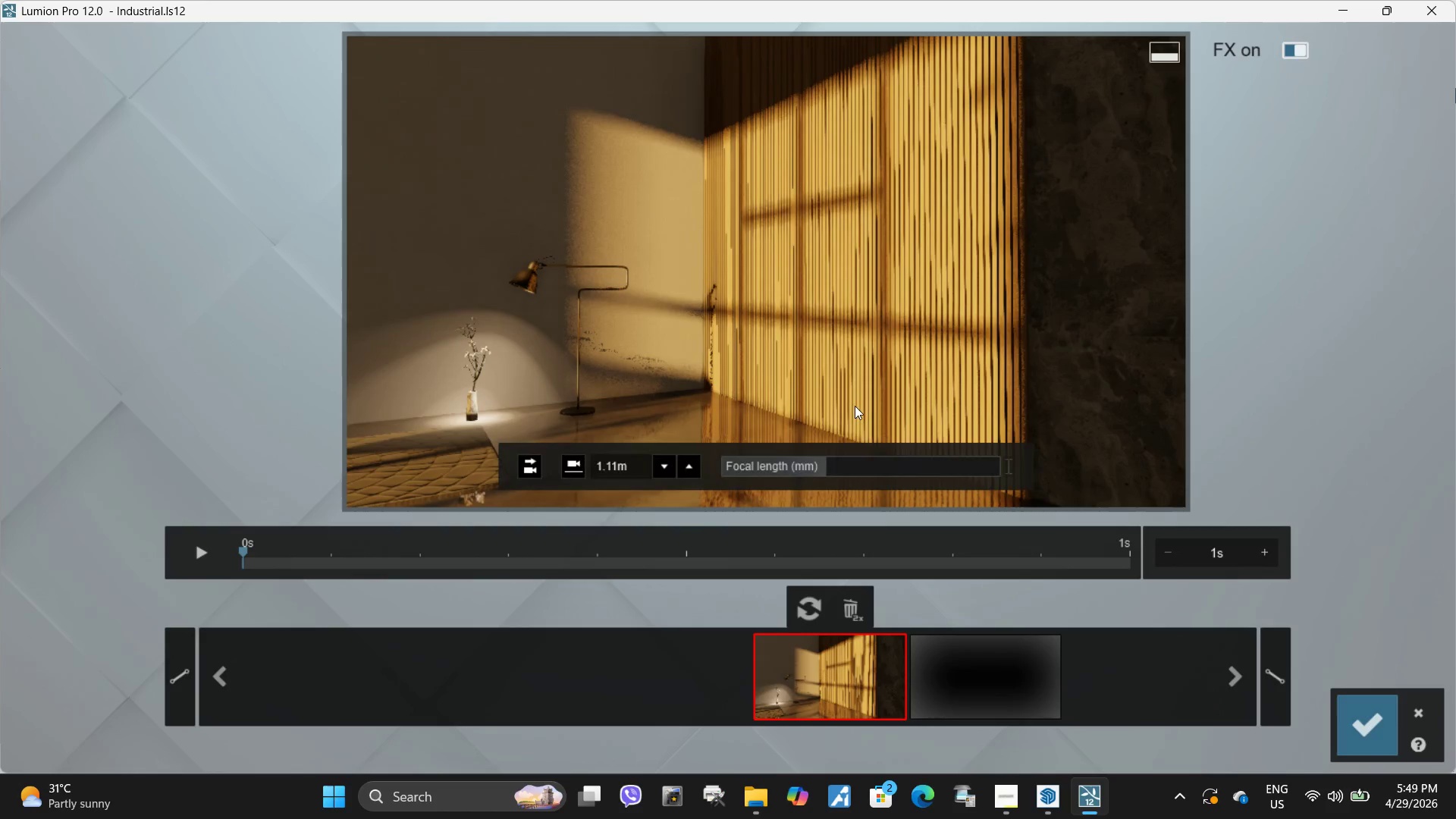 
type(wwwwwww)
 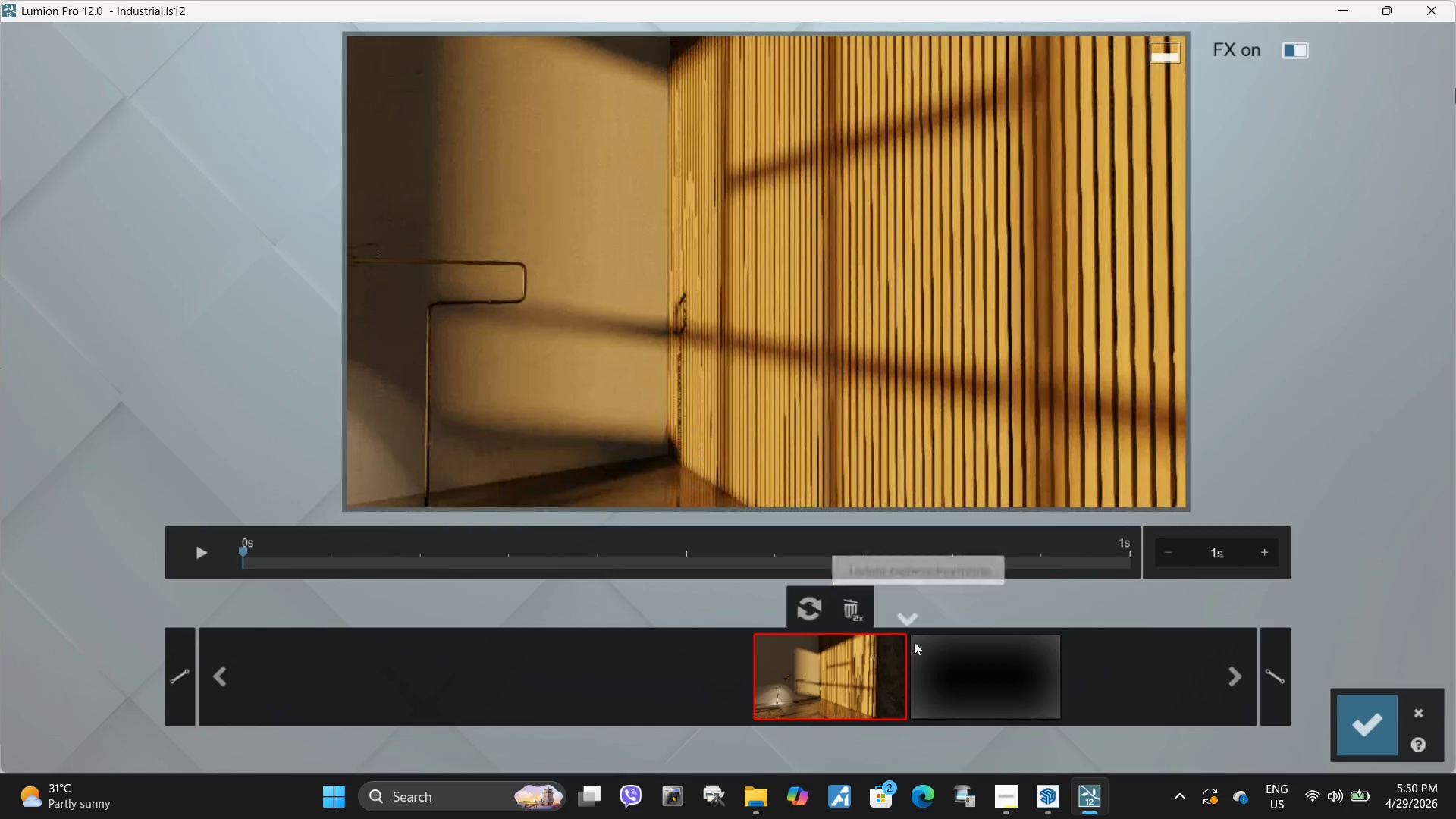 
left_click([981, 667])
 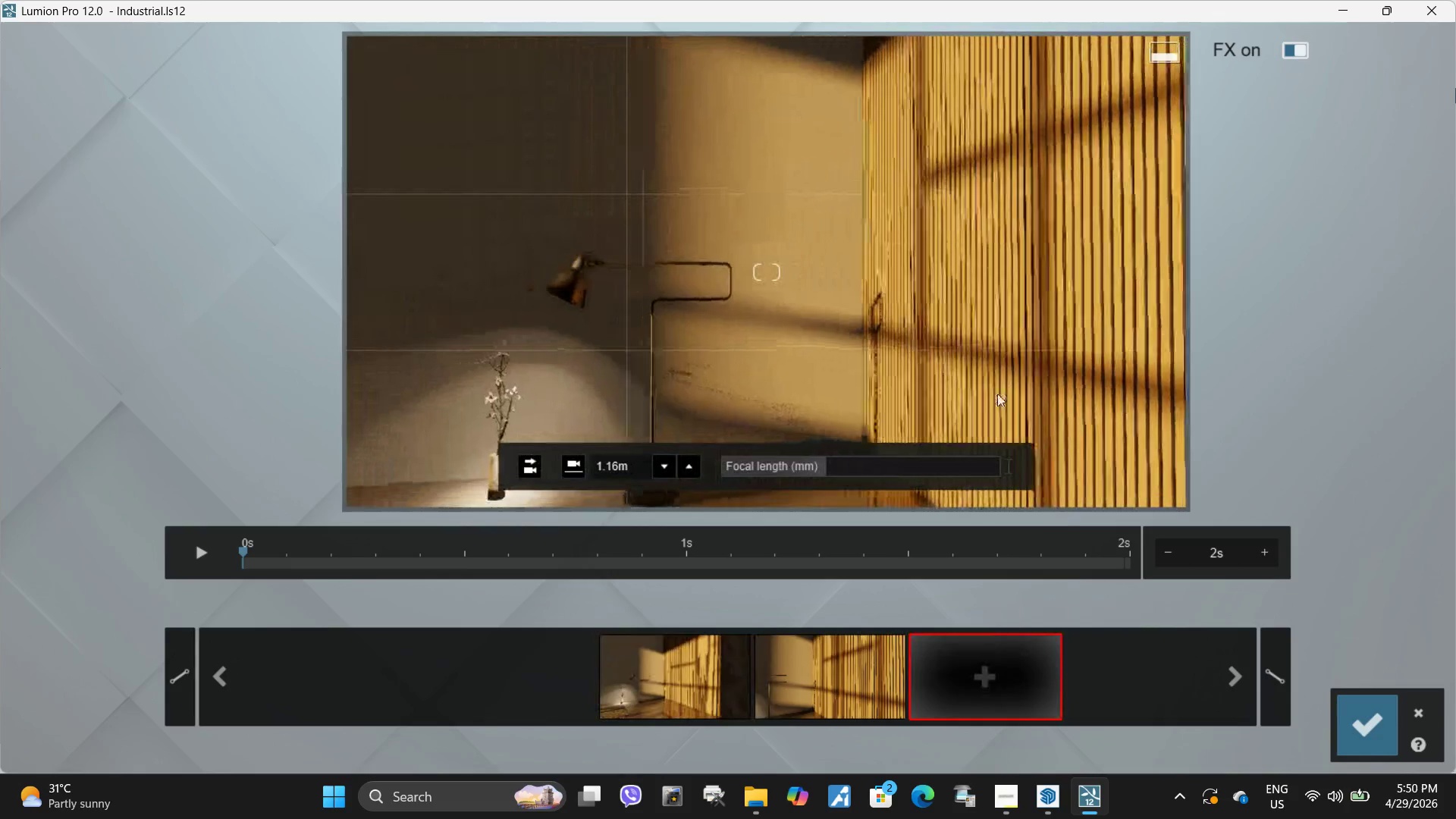 
left_click([835, 683])
 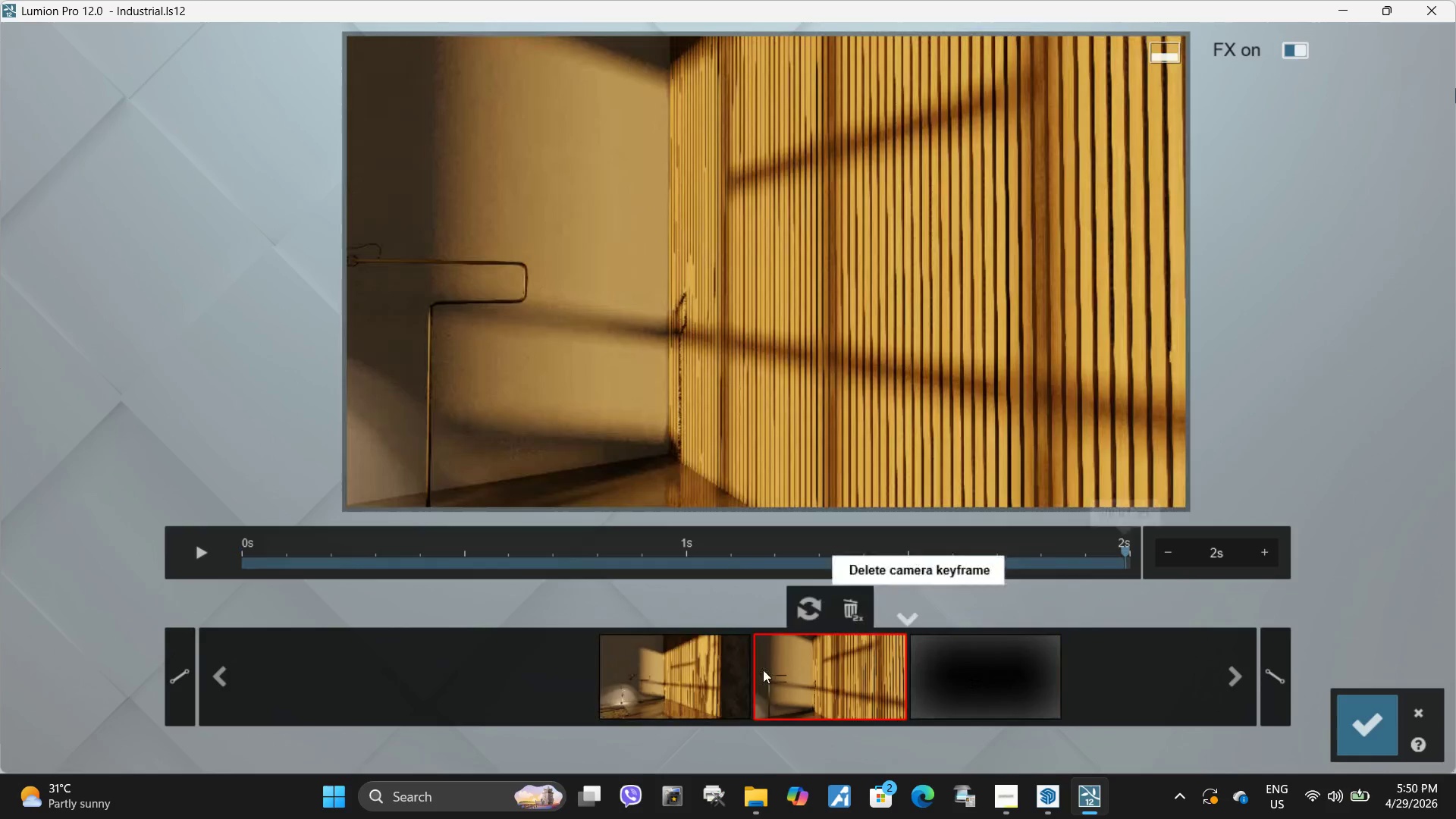 
left_click([655, 672])
 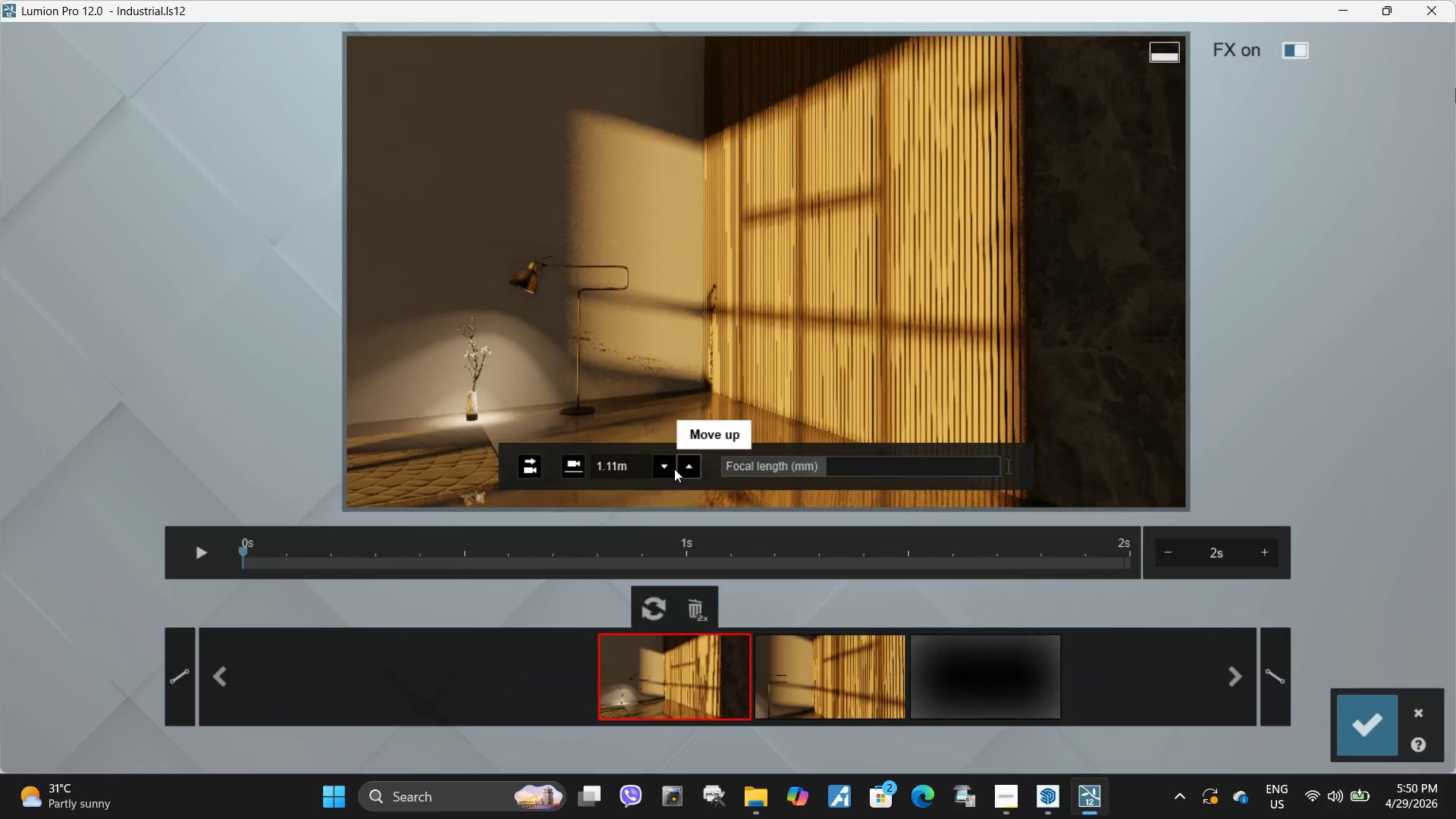 
double_click([663, 469])
 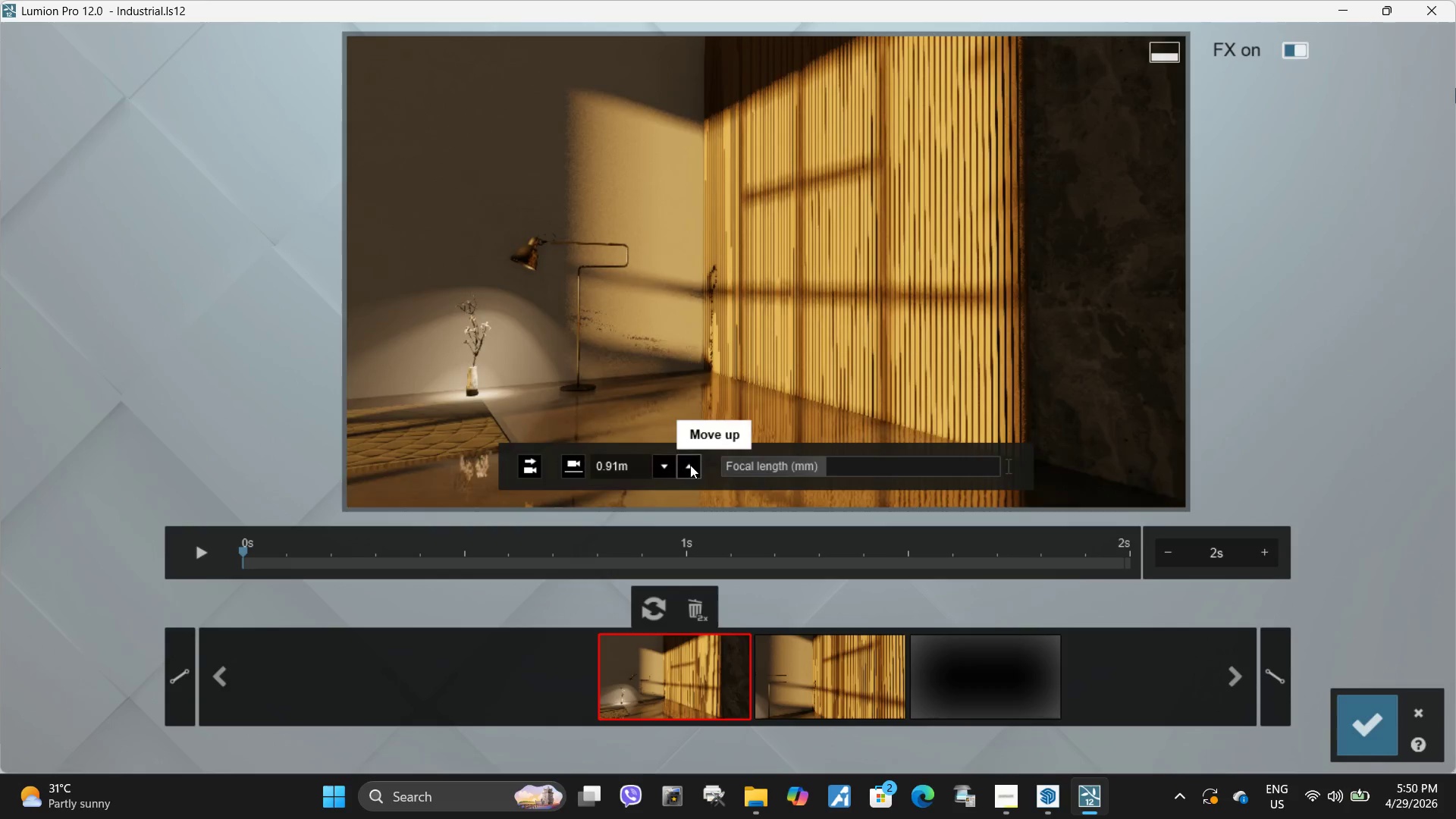 
triple_click([690, 465])
 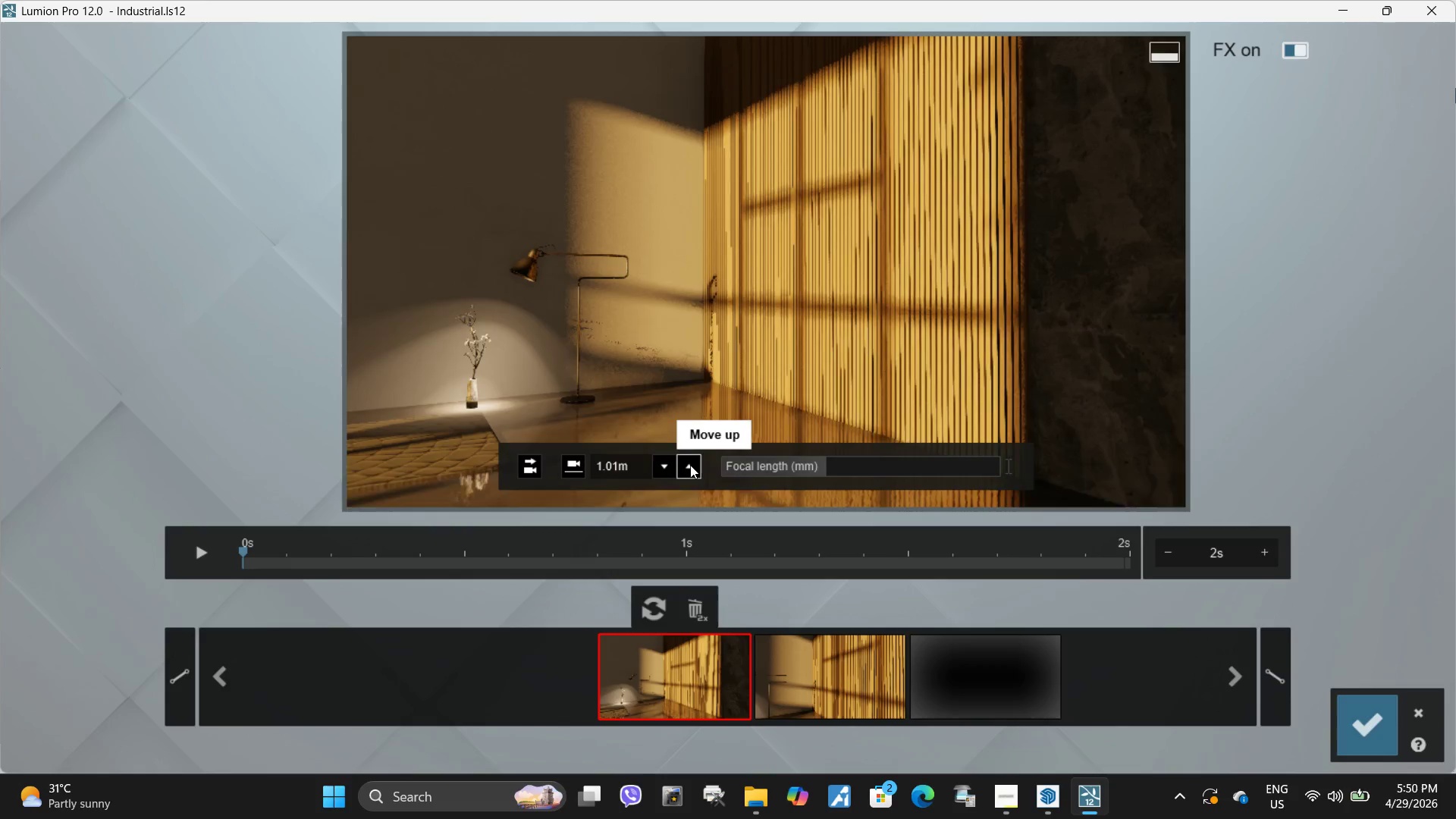 
triple_click([690, 465])
 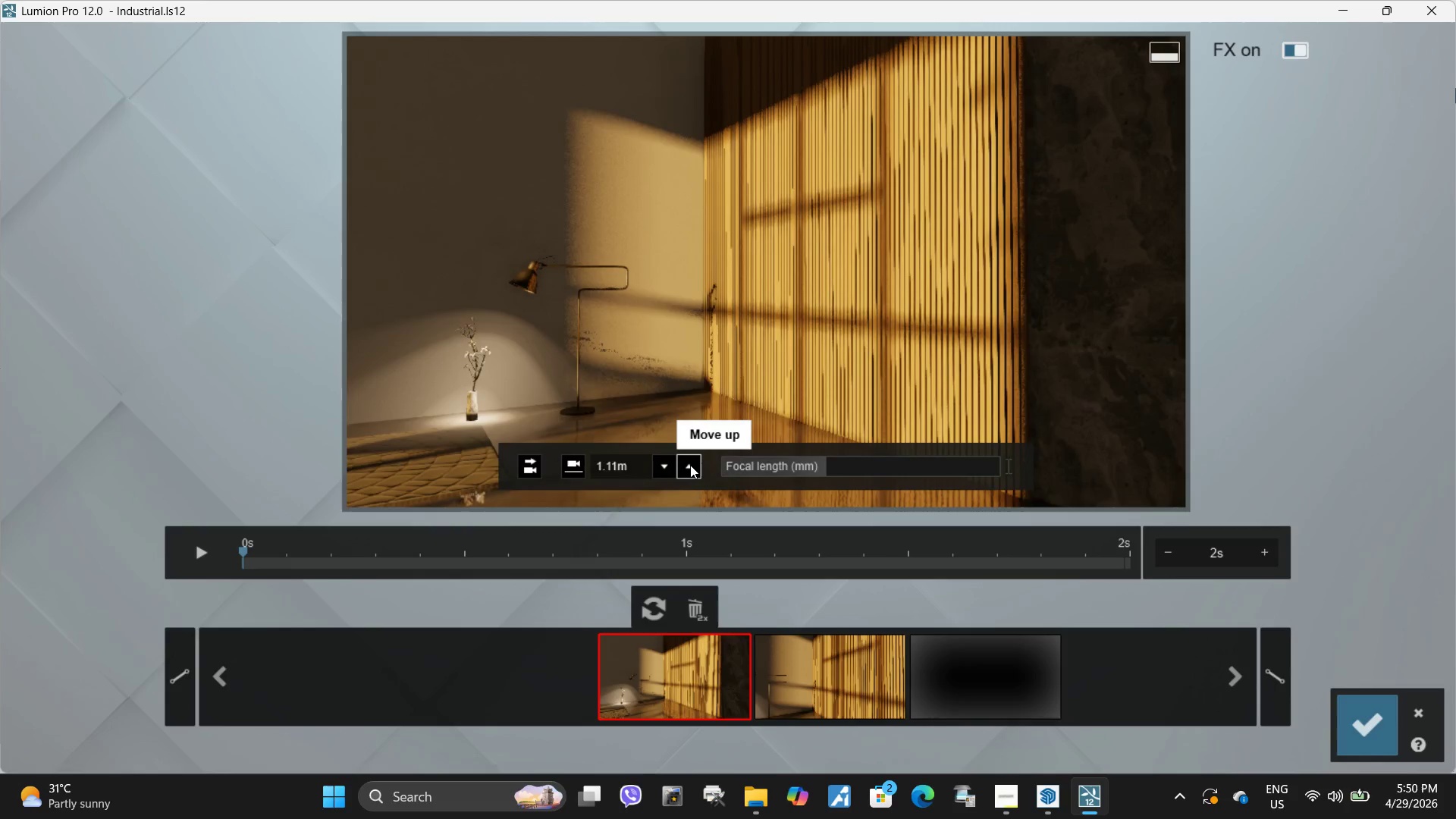 
triple_click([690, 465])
 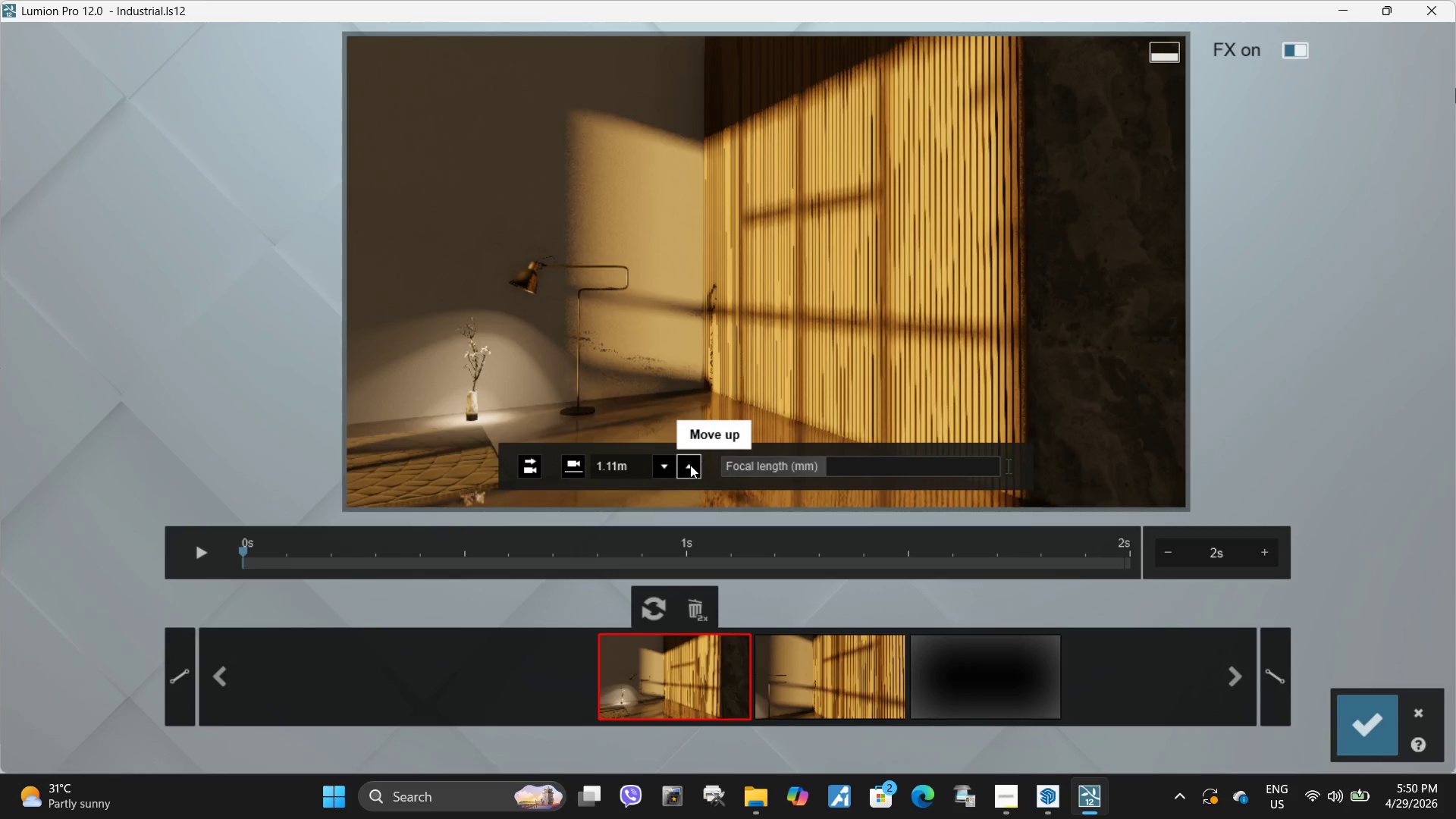 
triple_click([690, 465])
 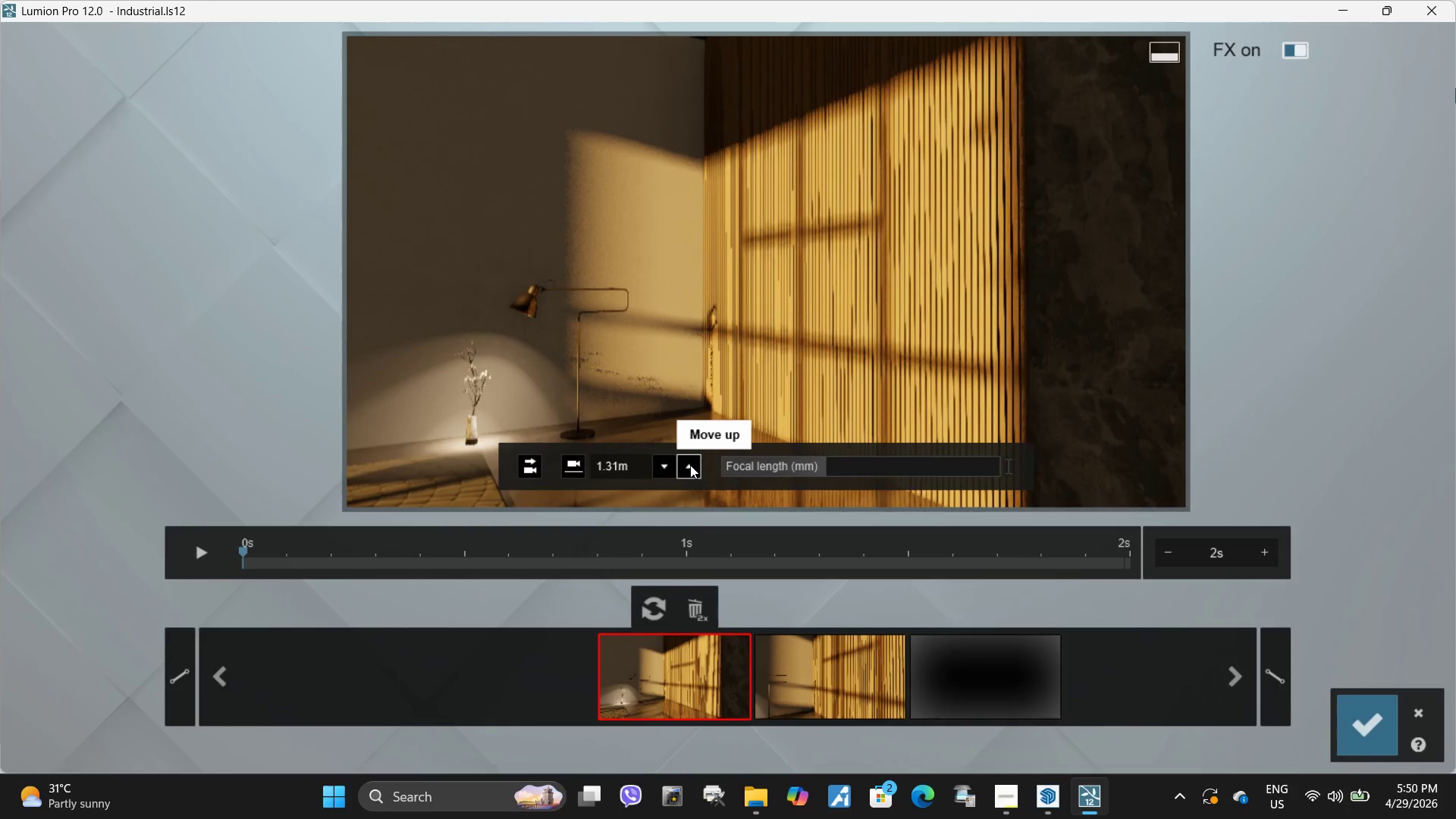 
triple_click([690, 465])
 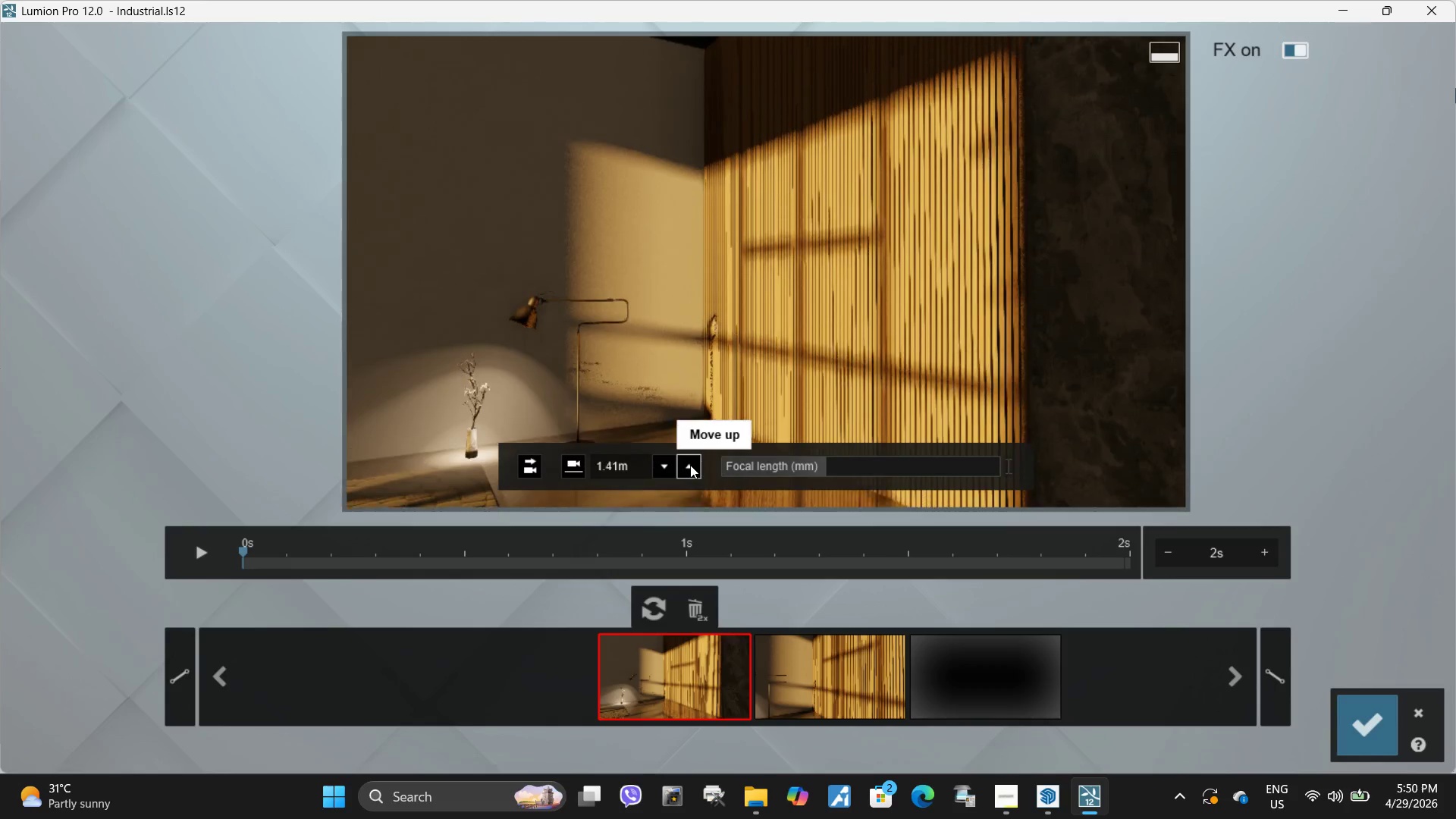 
triple_click([690, 465])
 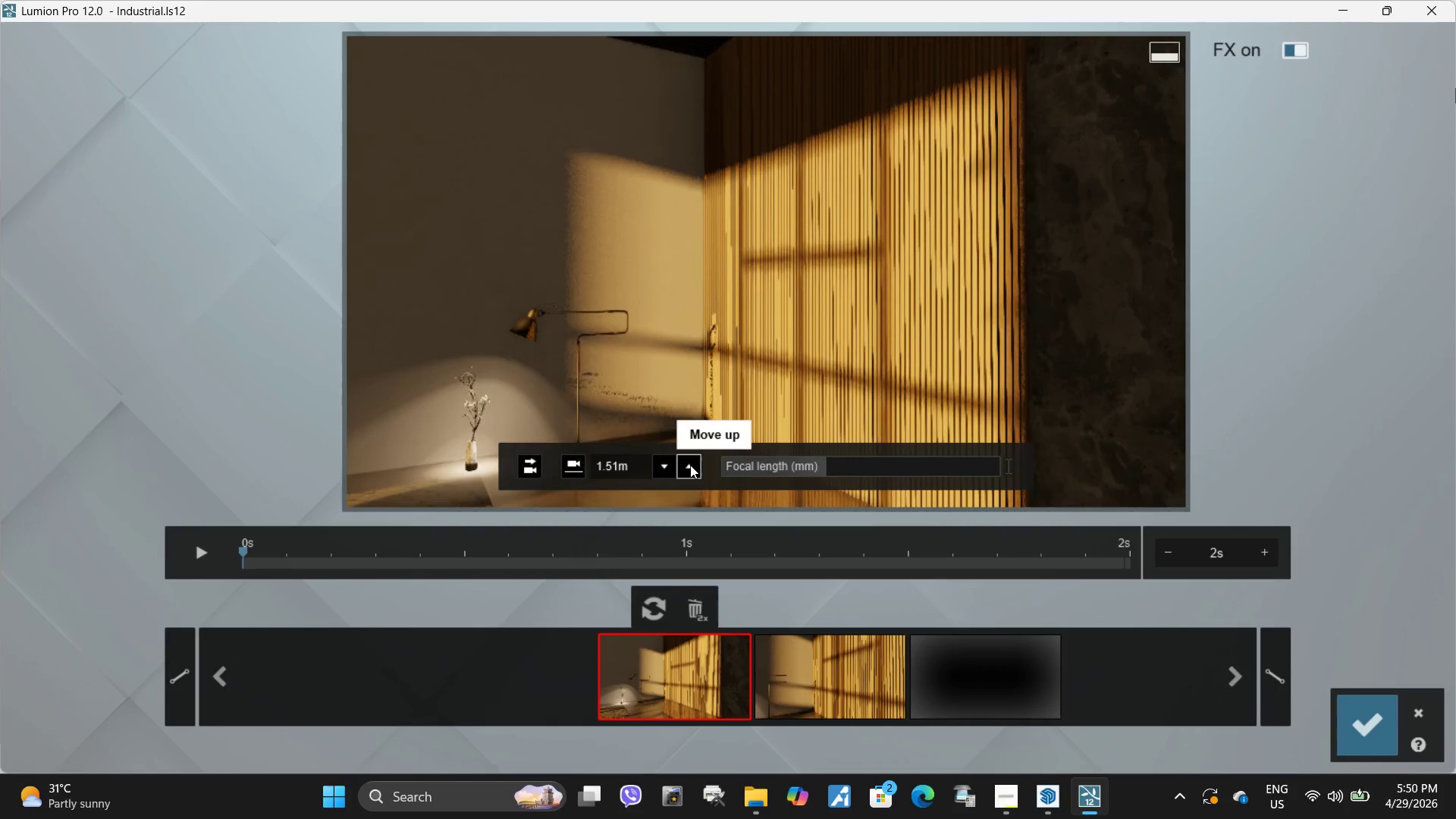 
triple_click([690, 465])
 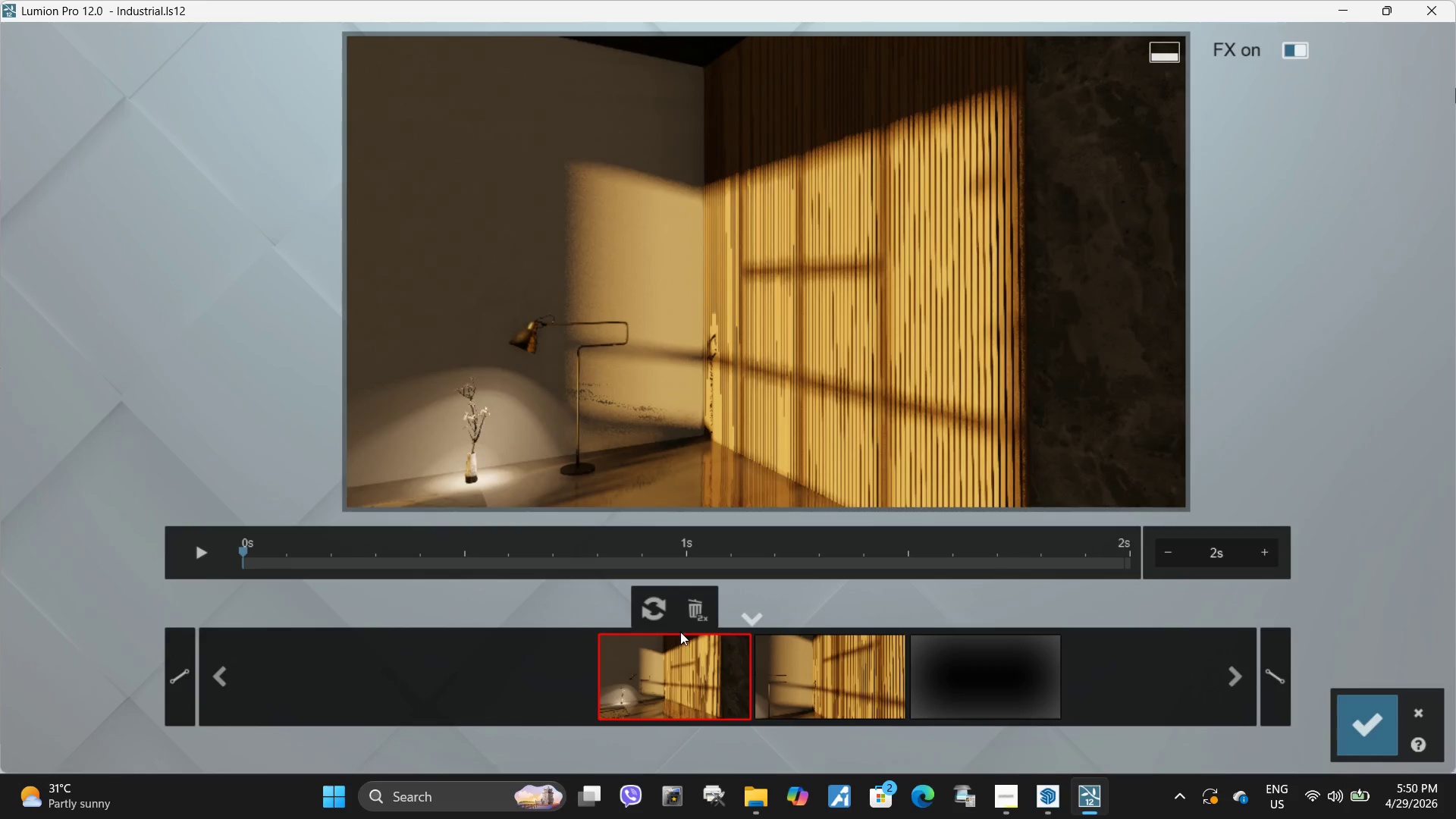 
left_click([647, 598])
 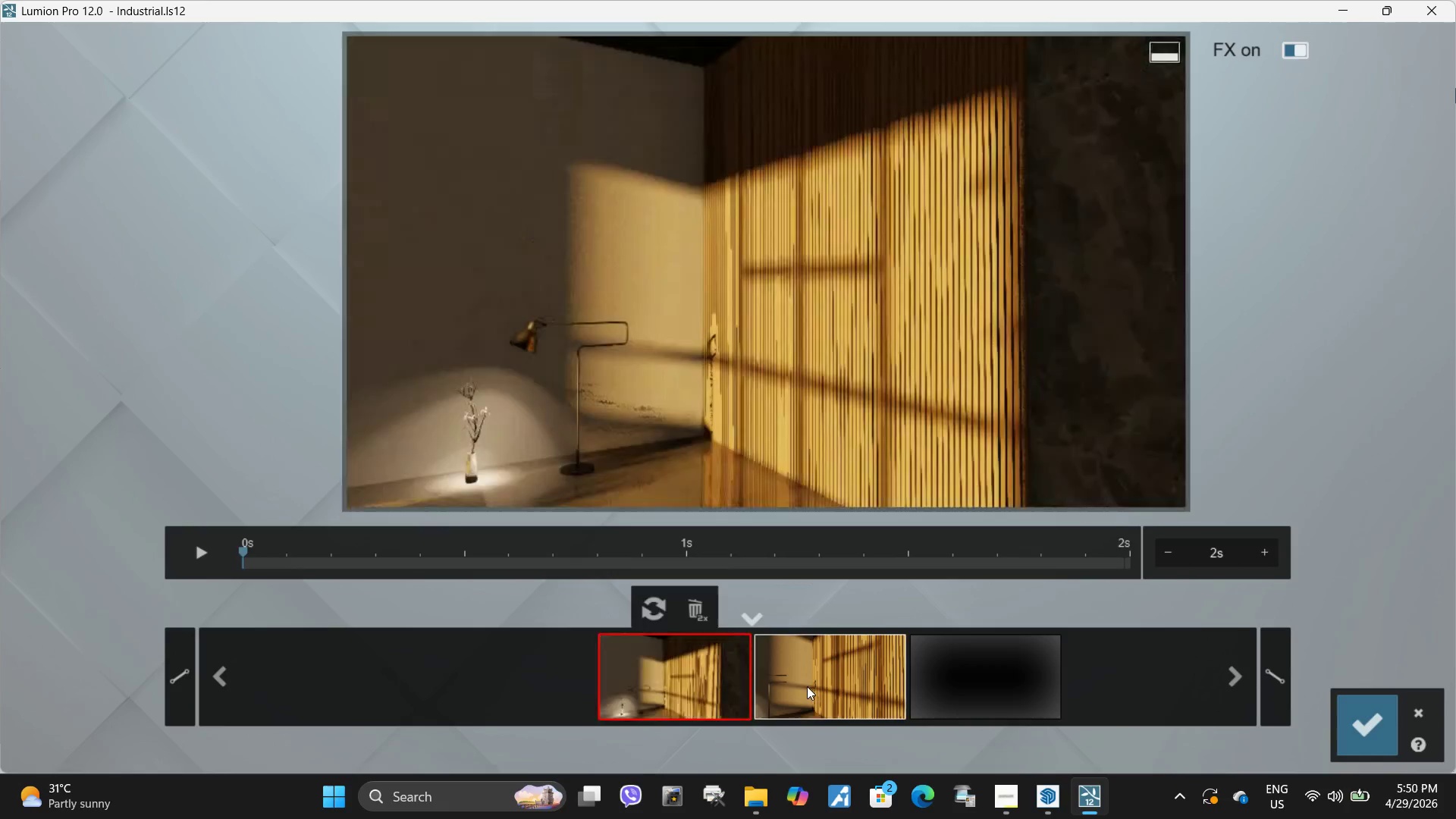 
double_click([696, 692])
 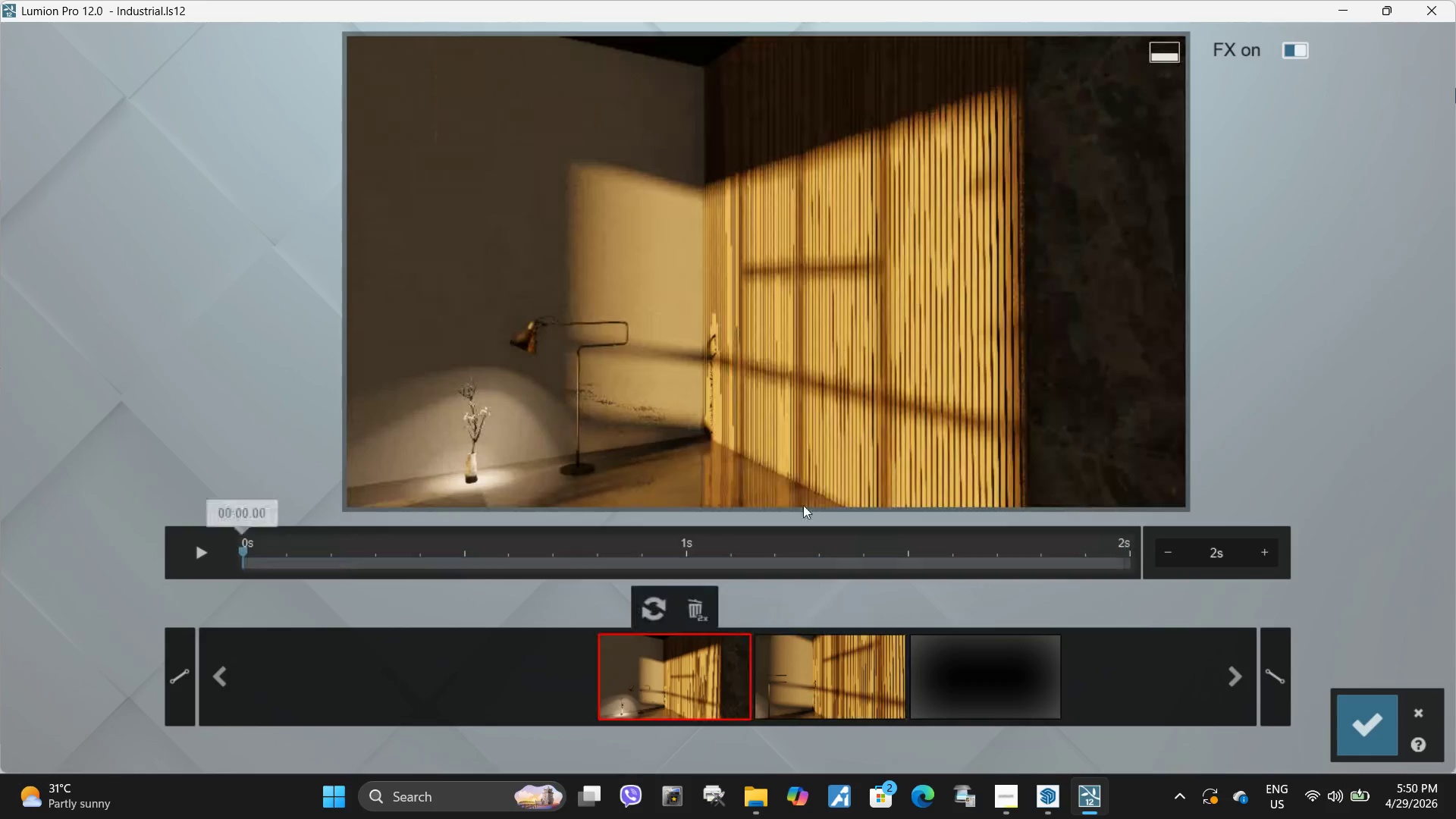 
type(wwwwwwwwwww)
 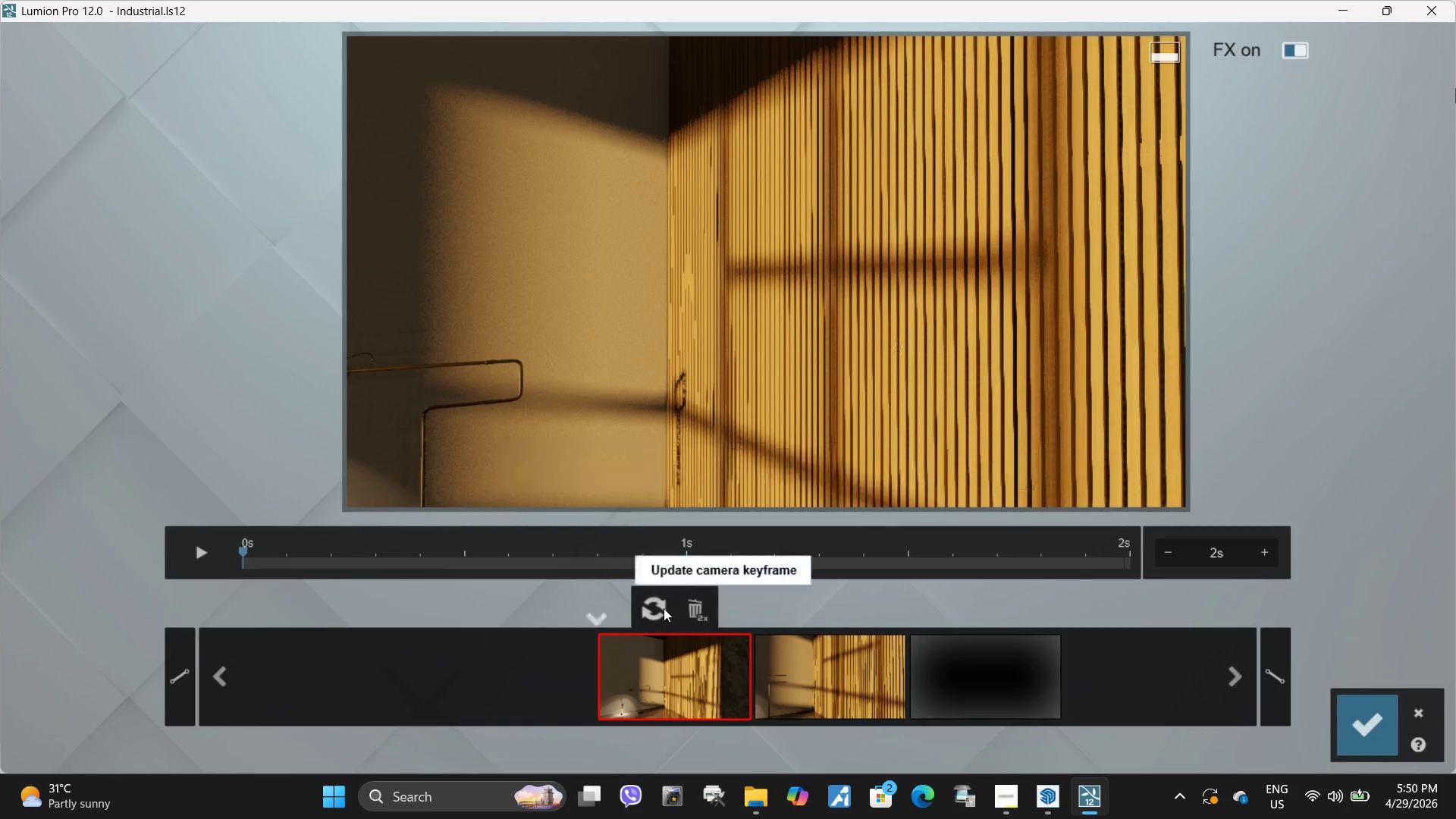 
left_click([671, 674])
 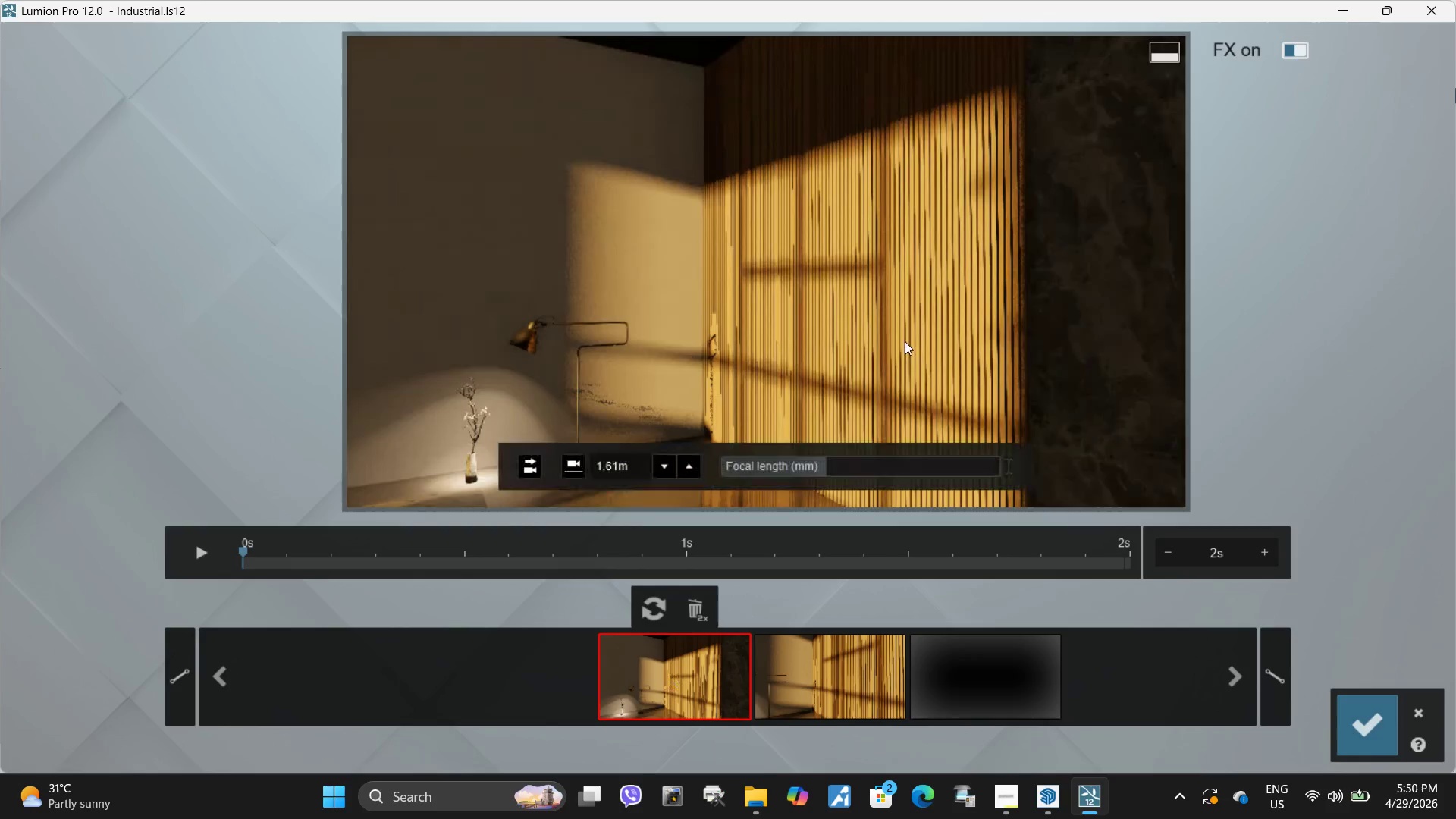 
type(aede)
 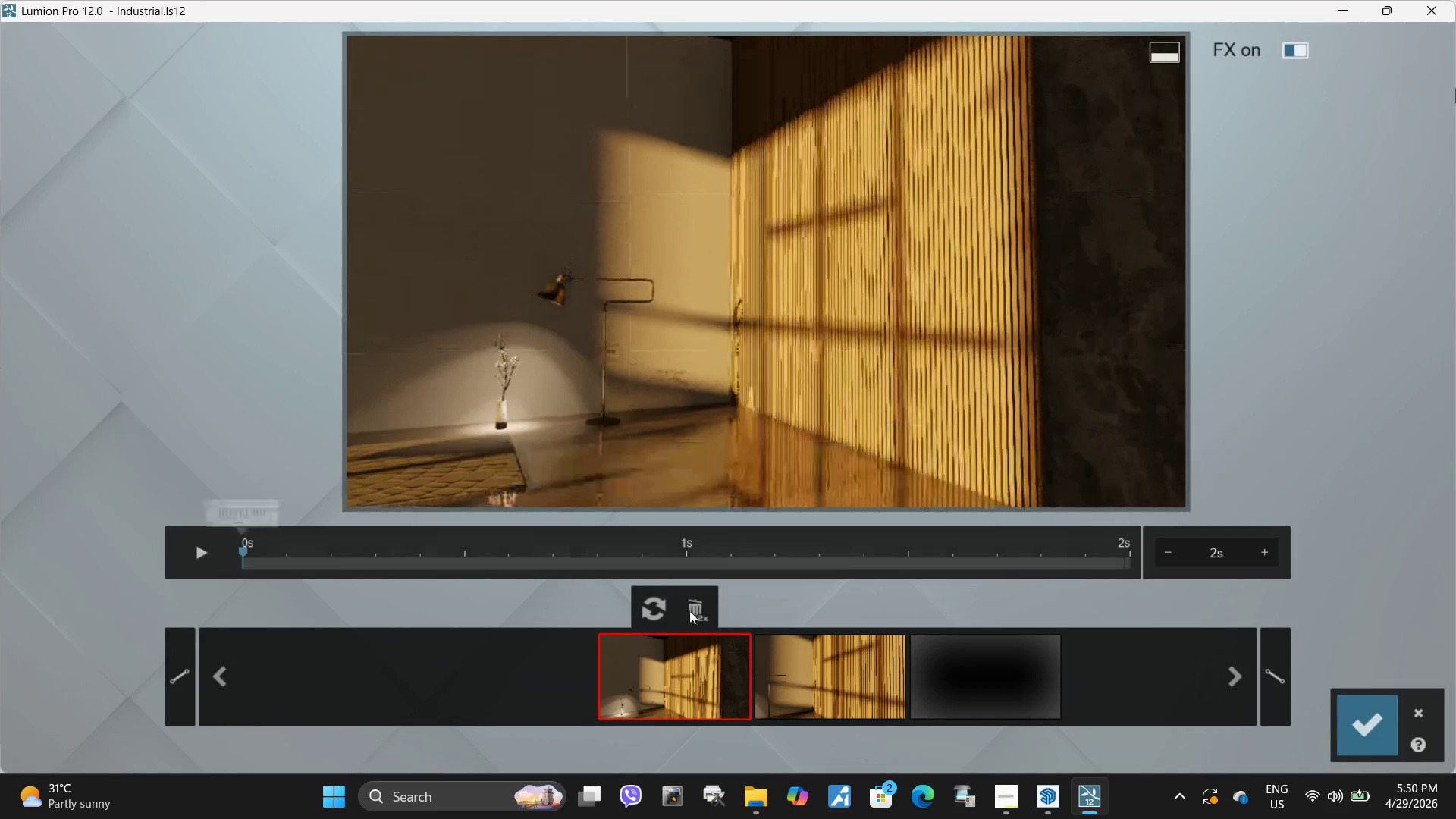 
left_click([654, 605])
 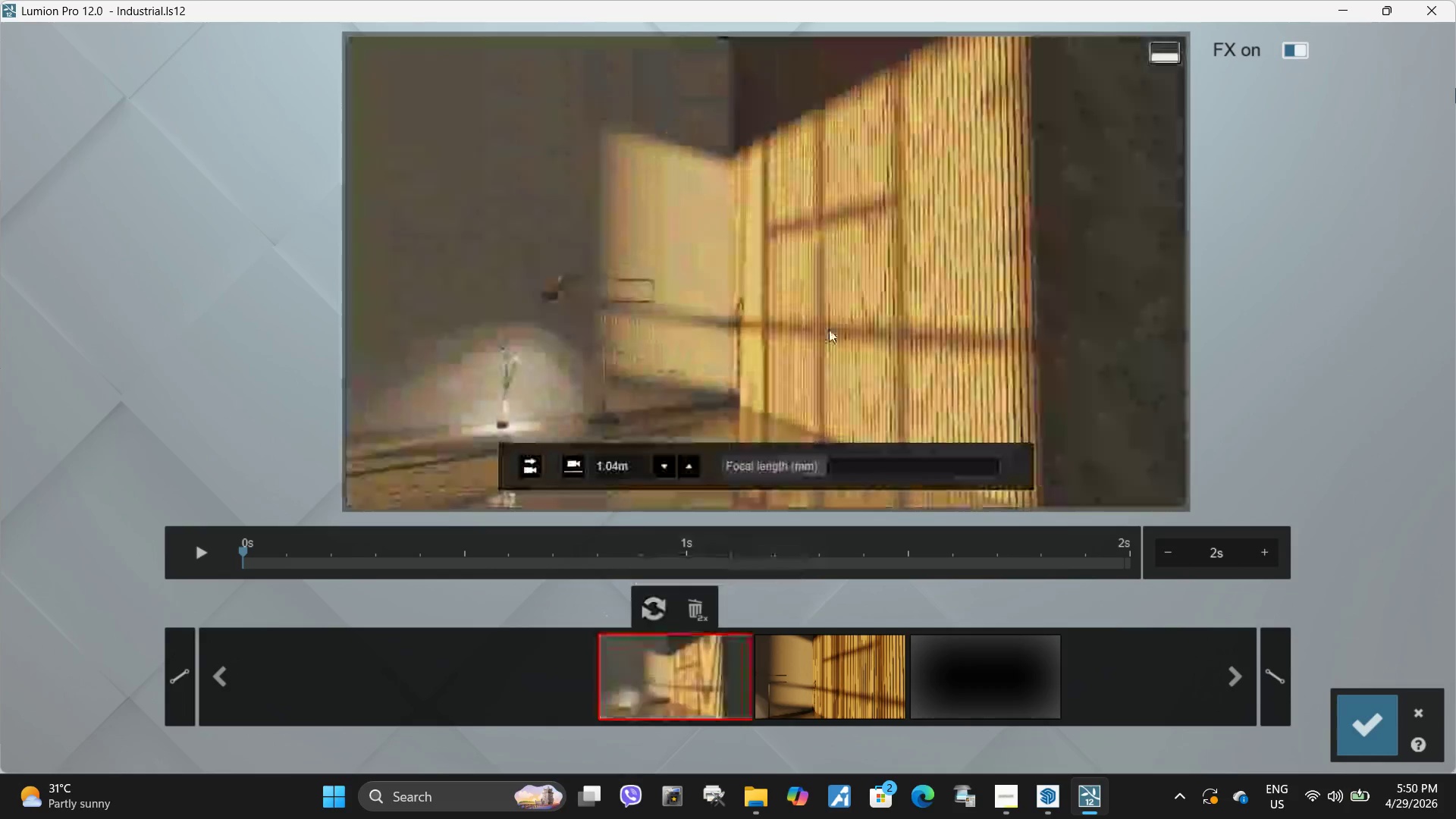 
type(www)
 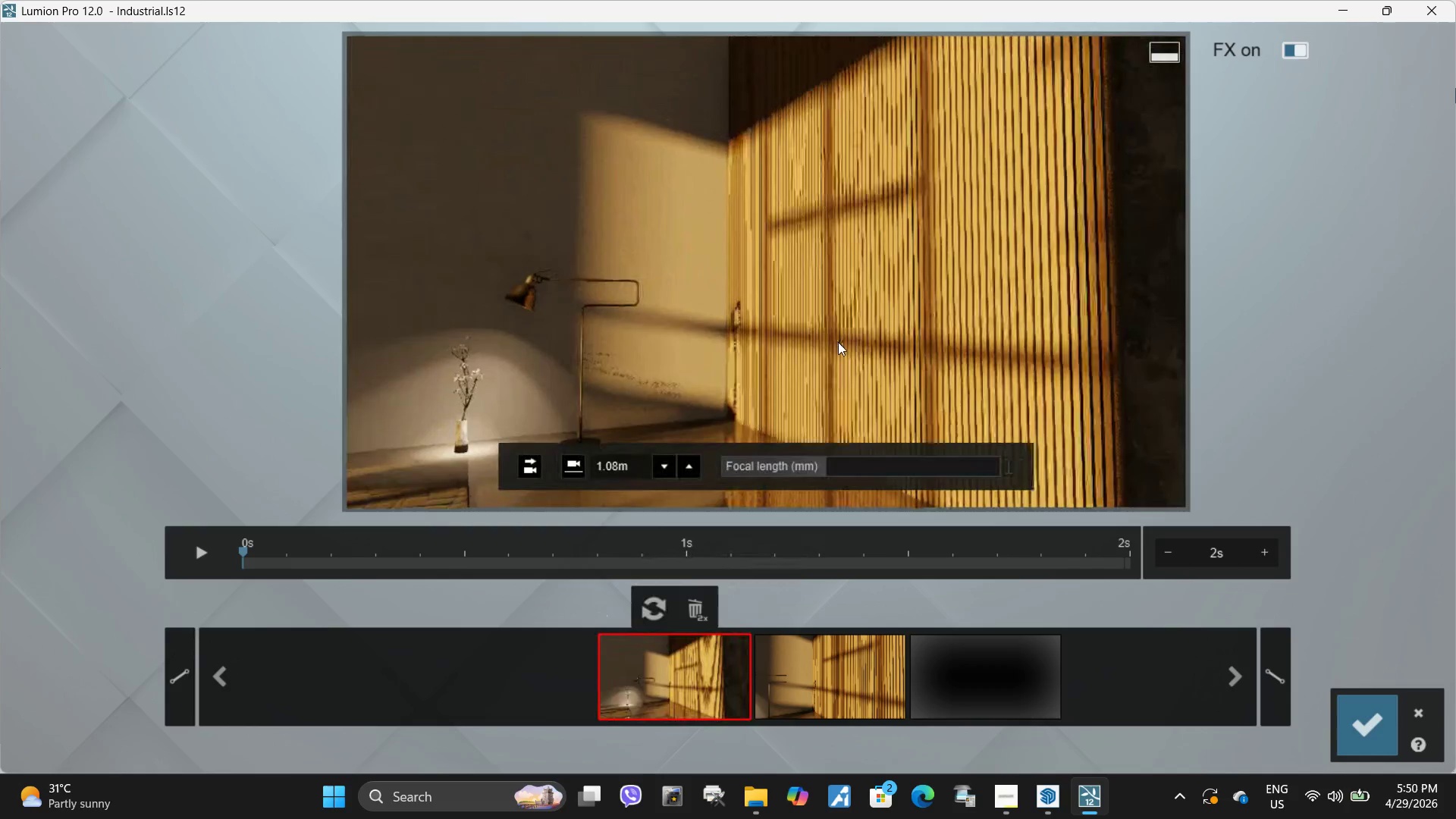 
type(www)
 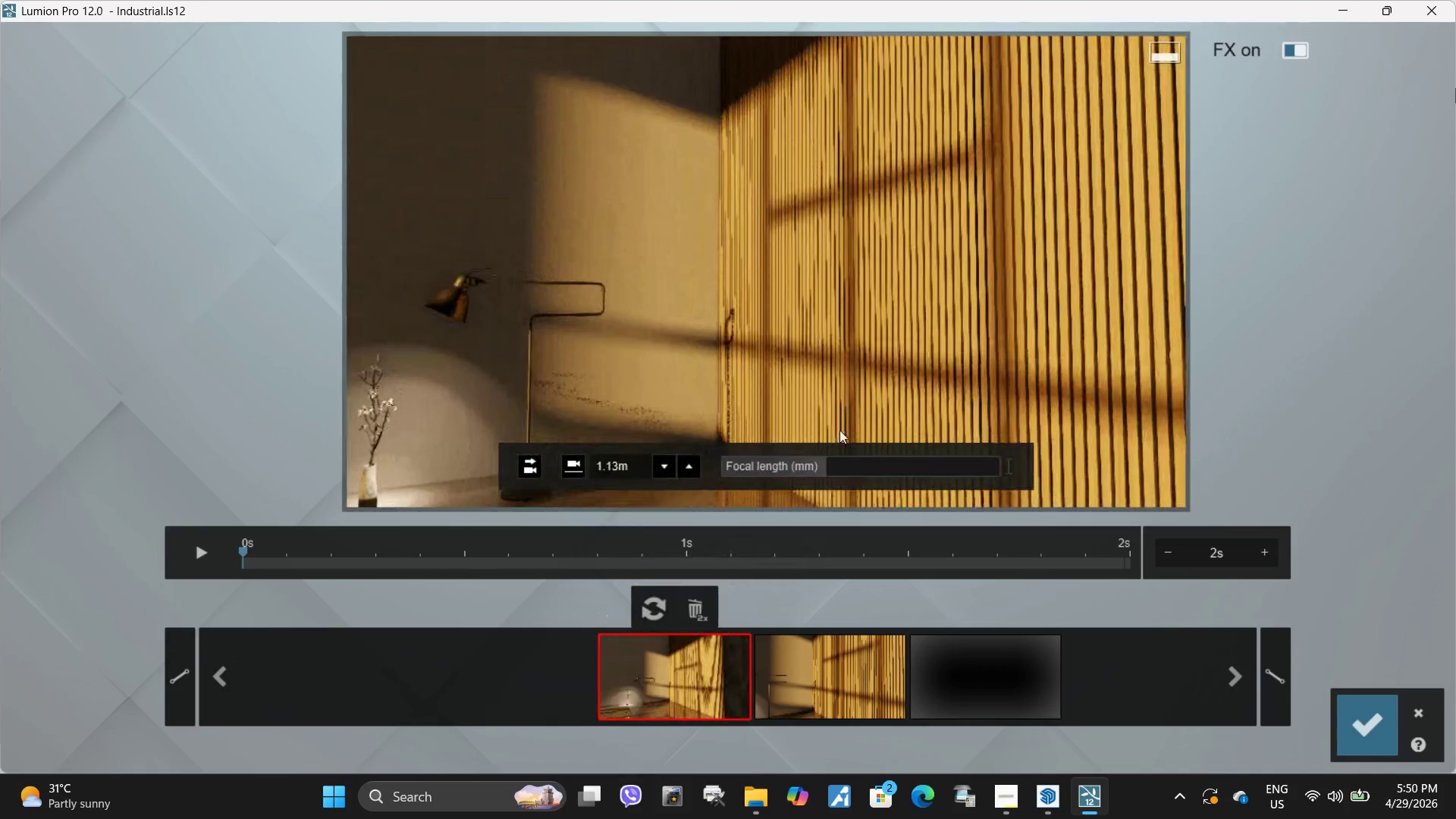 
type(ww)
 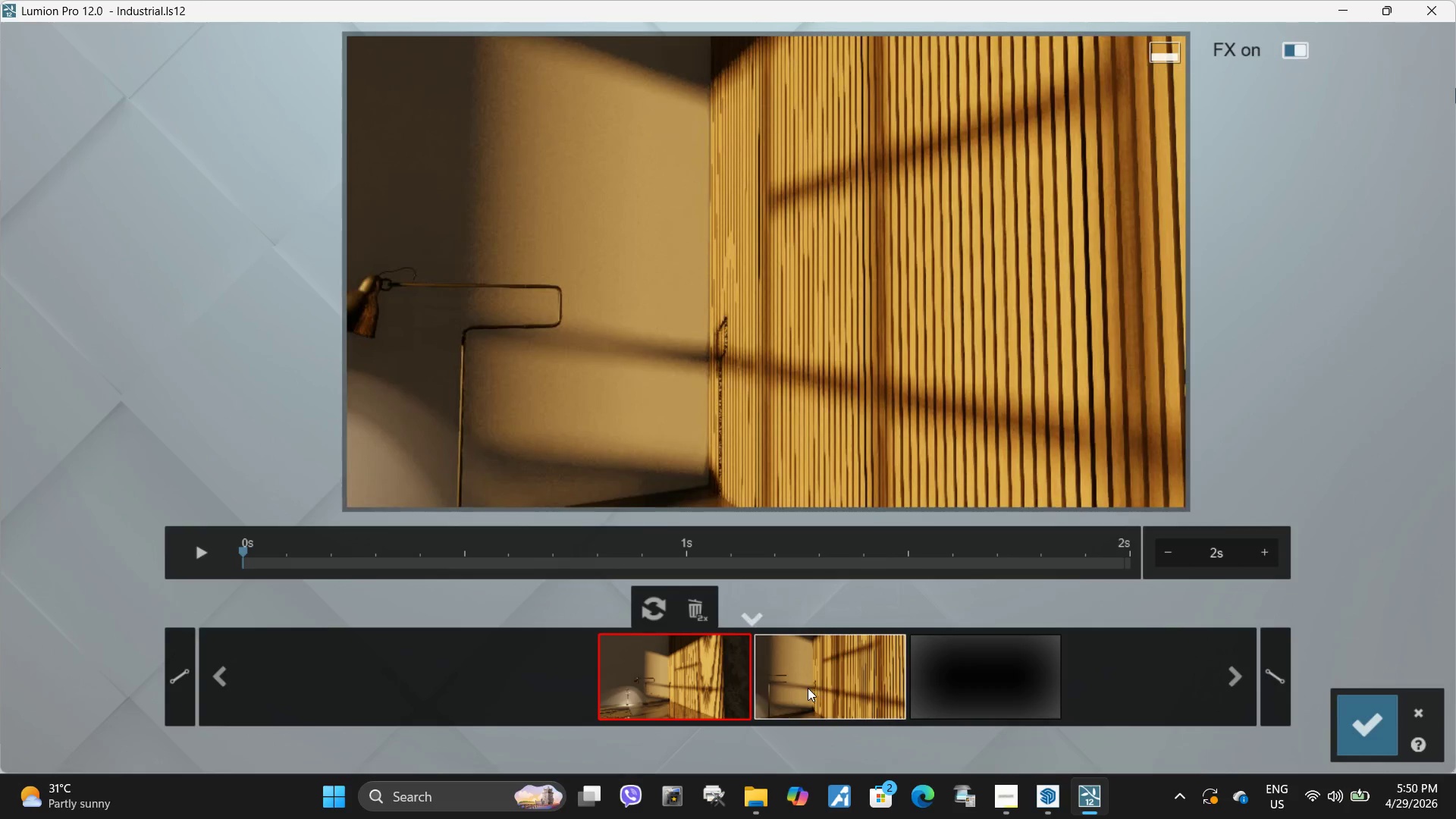 
left_click([846, 654])
 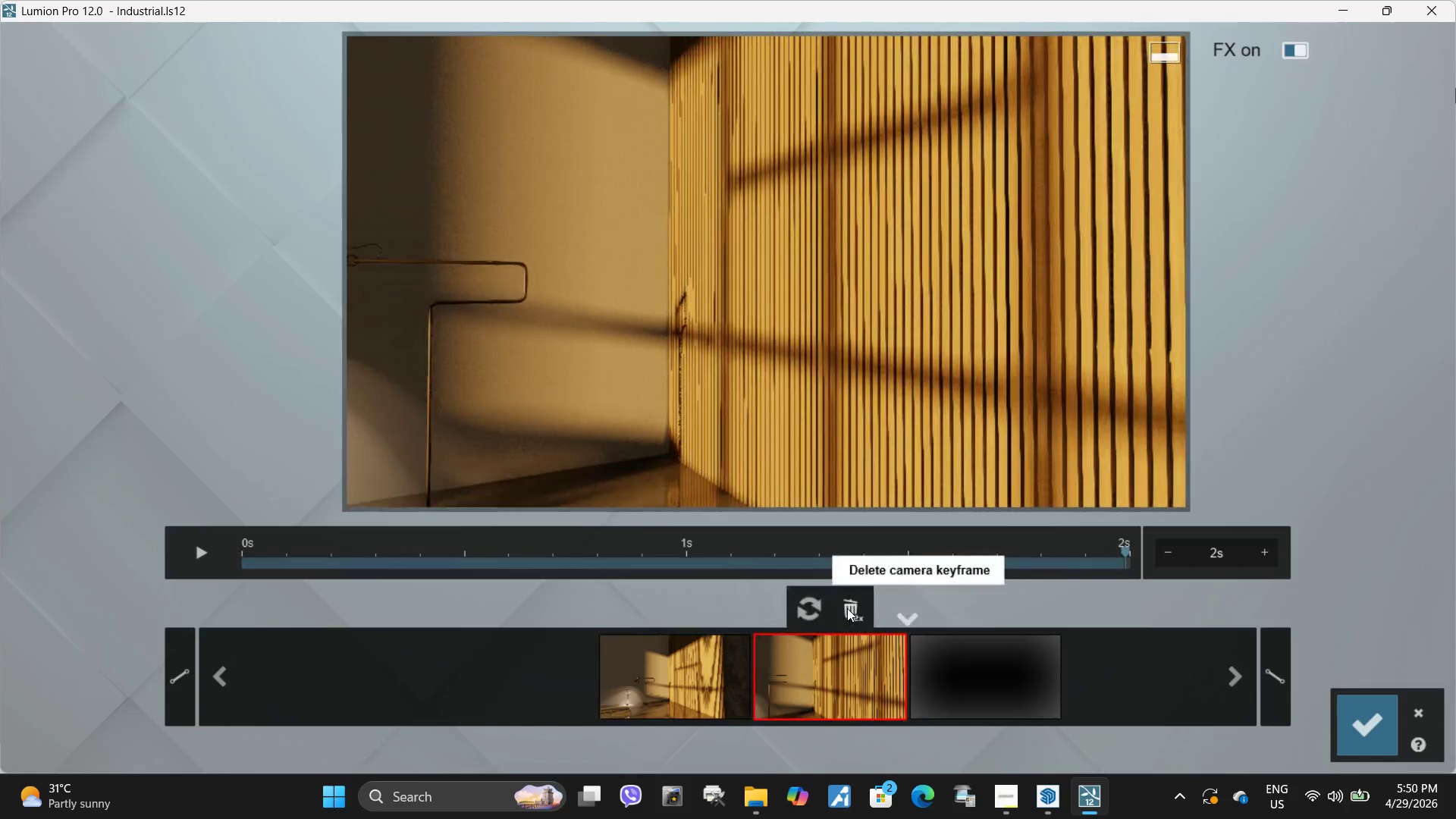 
double_click([847, 608])
 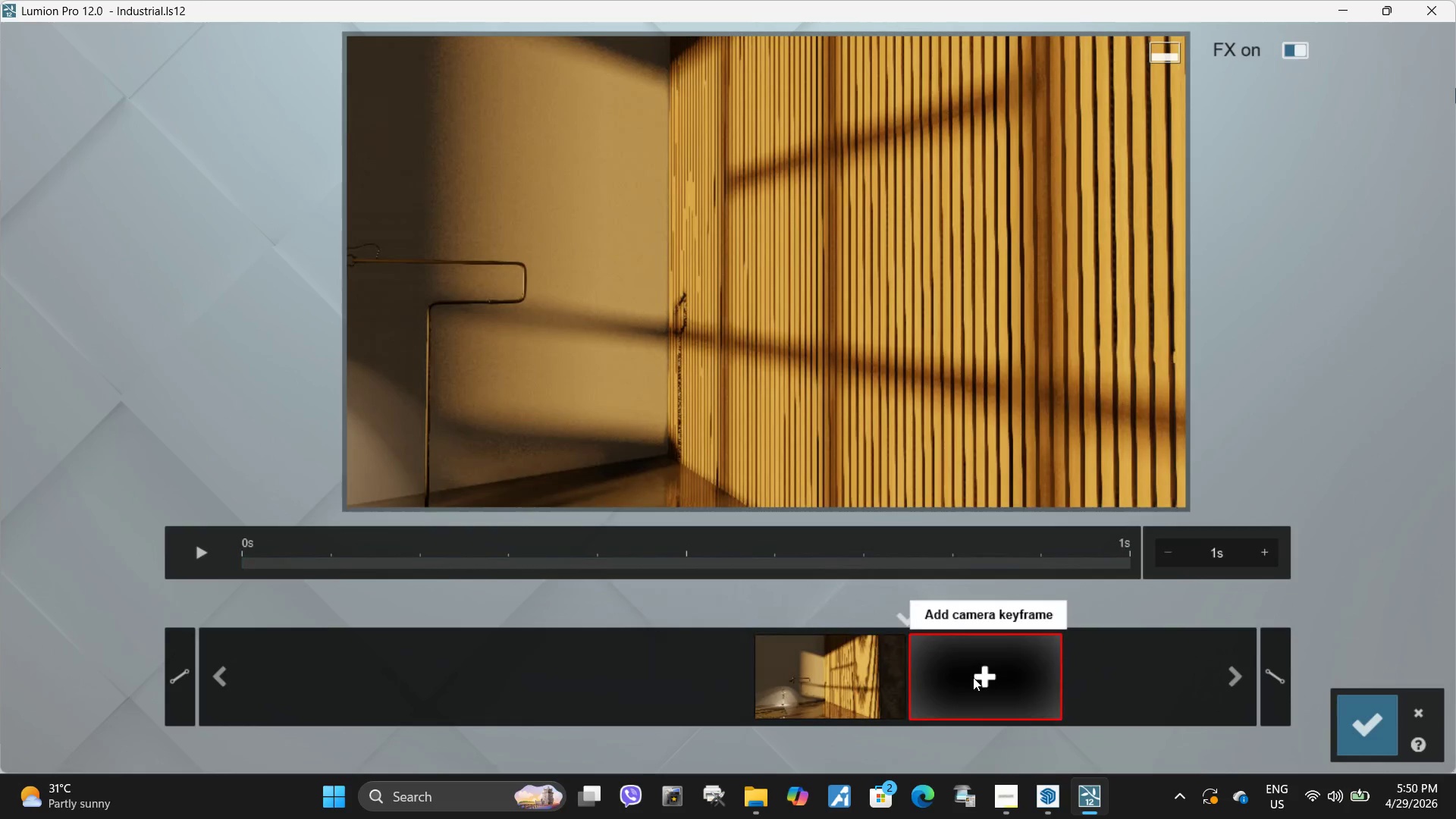 
left_click([973, 677])
 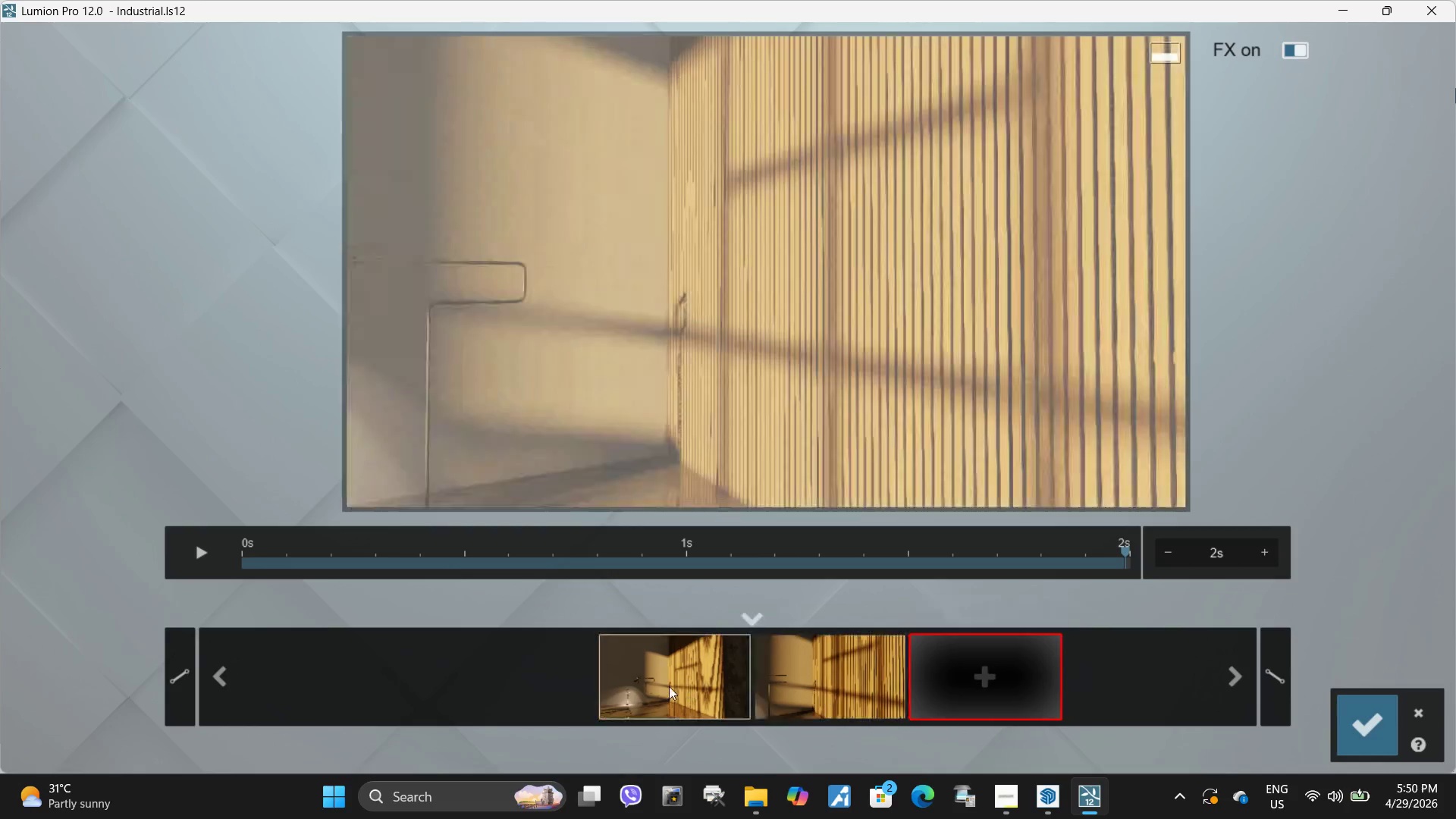 
left_click([669, 686])
 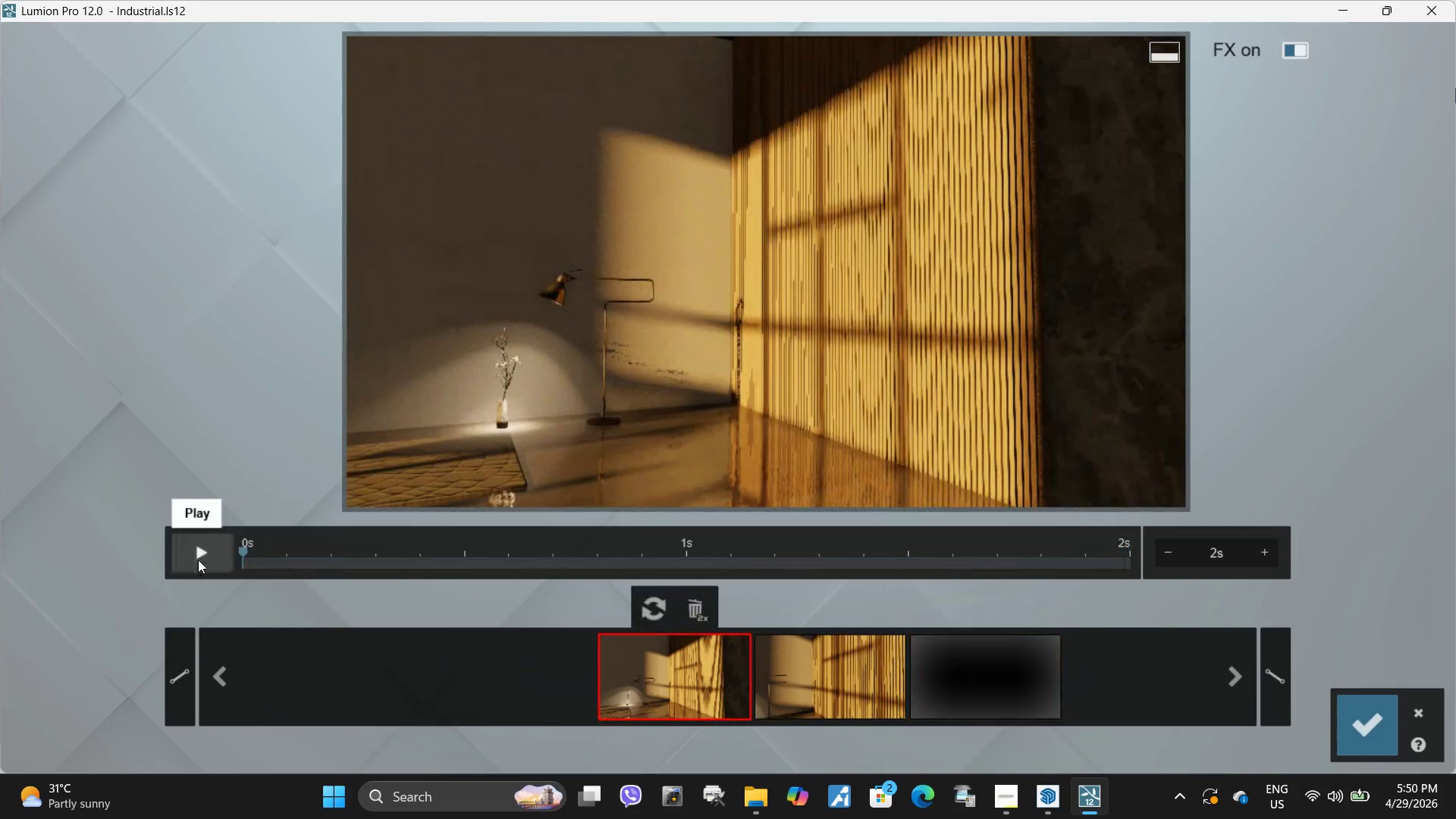 
left_click([197, 560])
 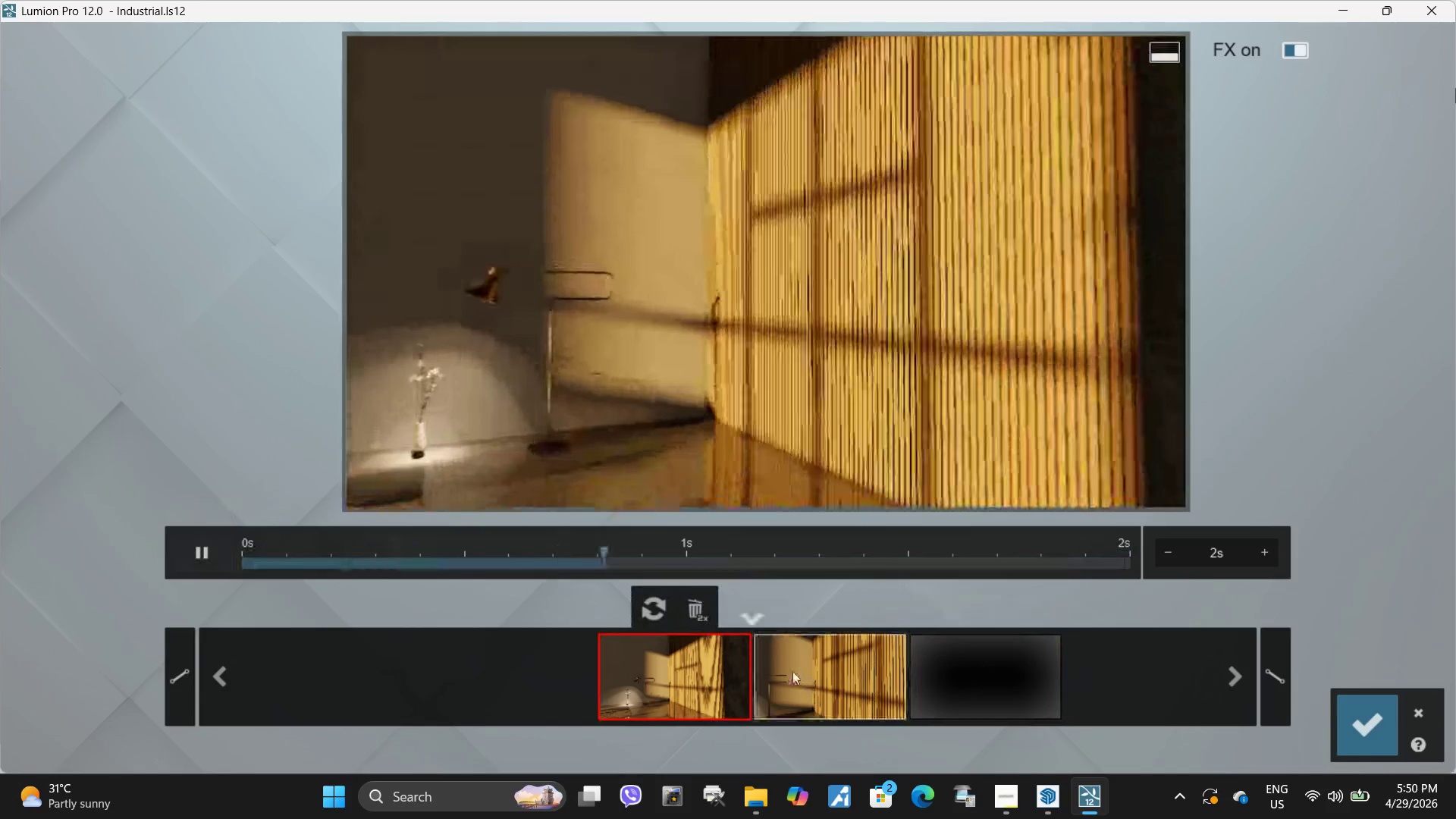 
left_click([192, 548])
 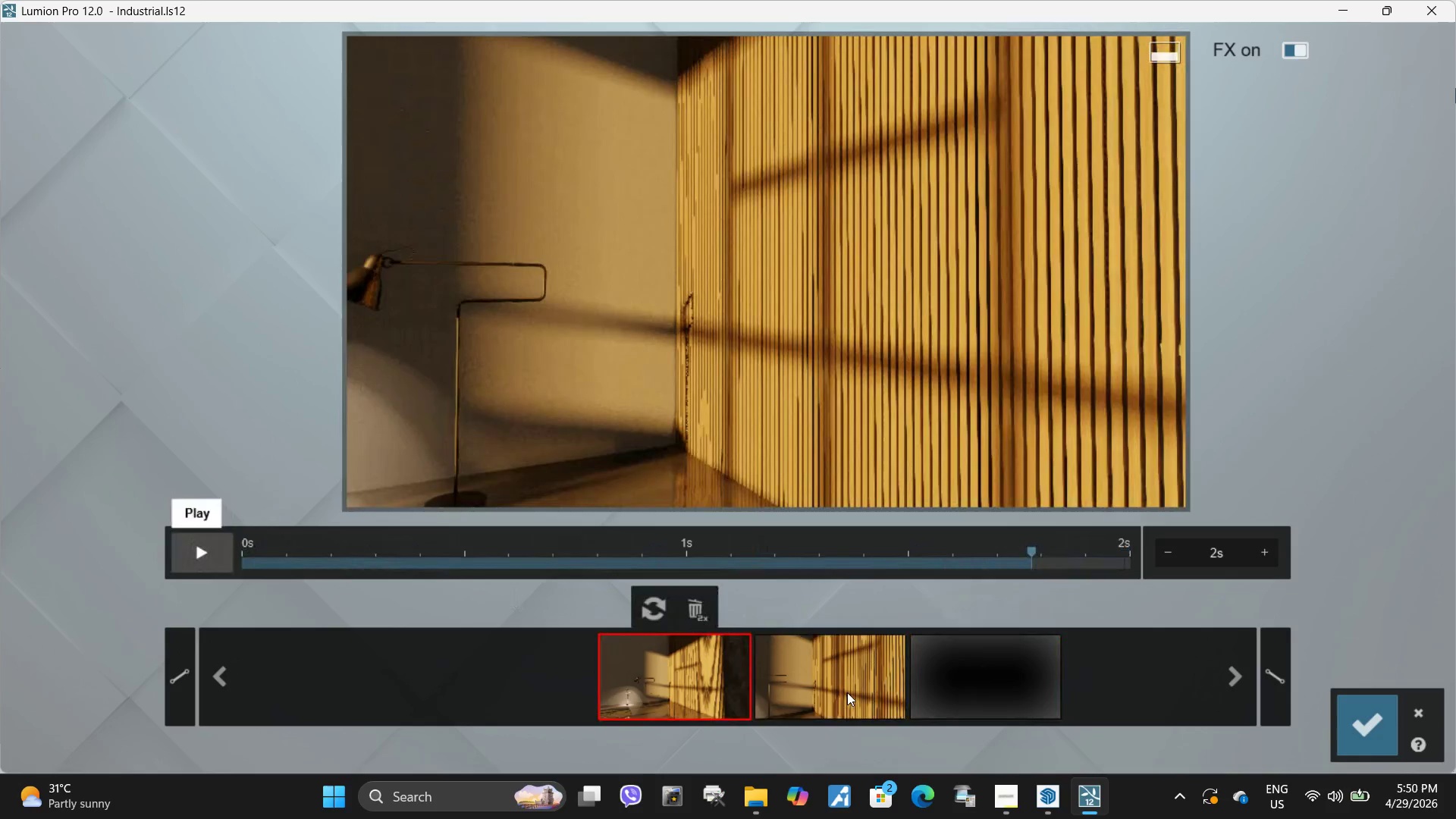 
left_click([846, 692])
 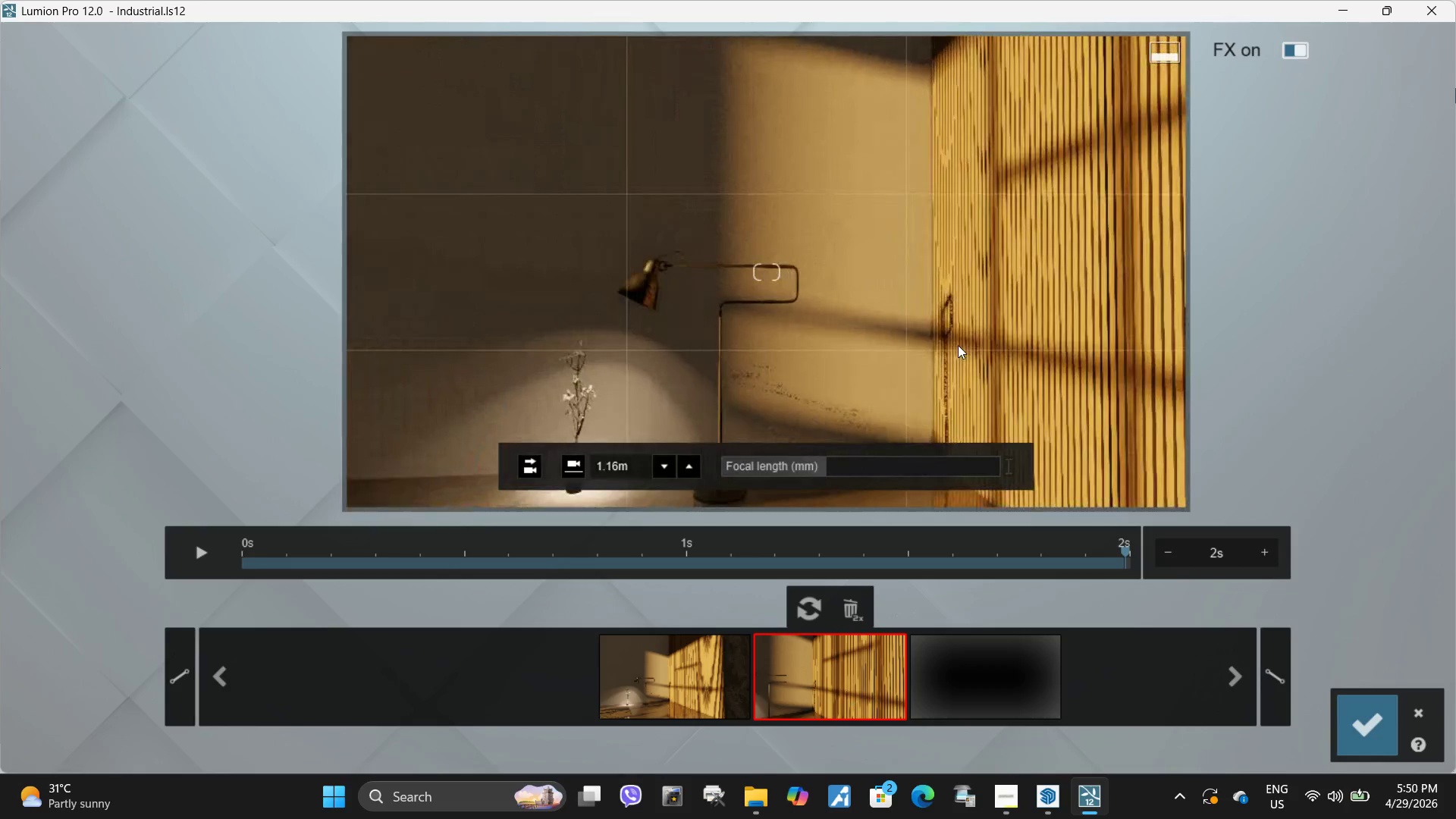 
right_click([958, 345])
 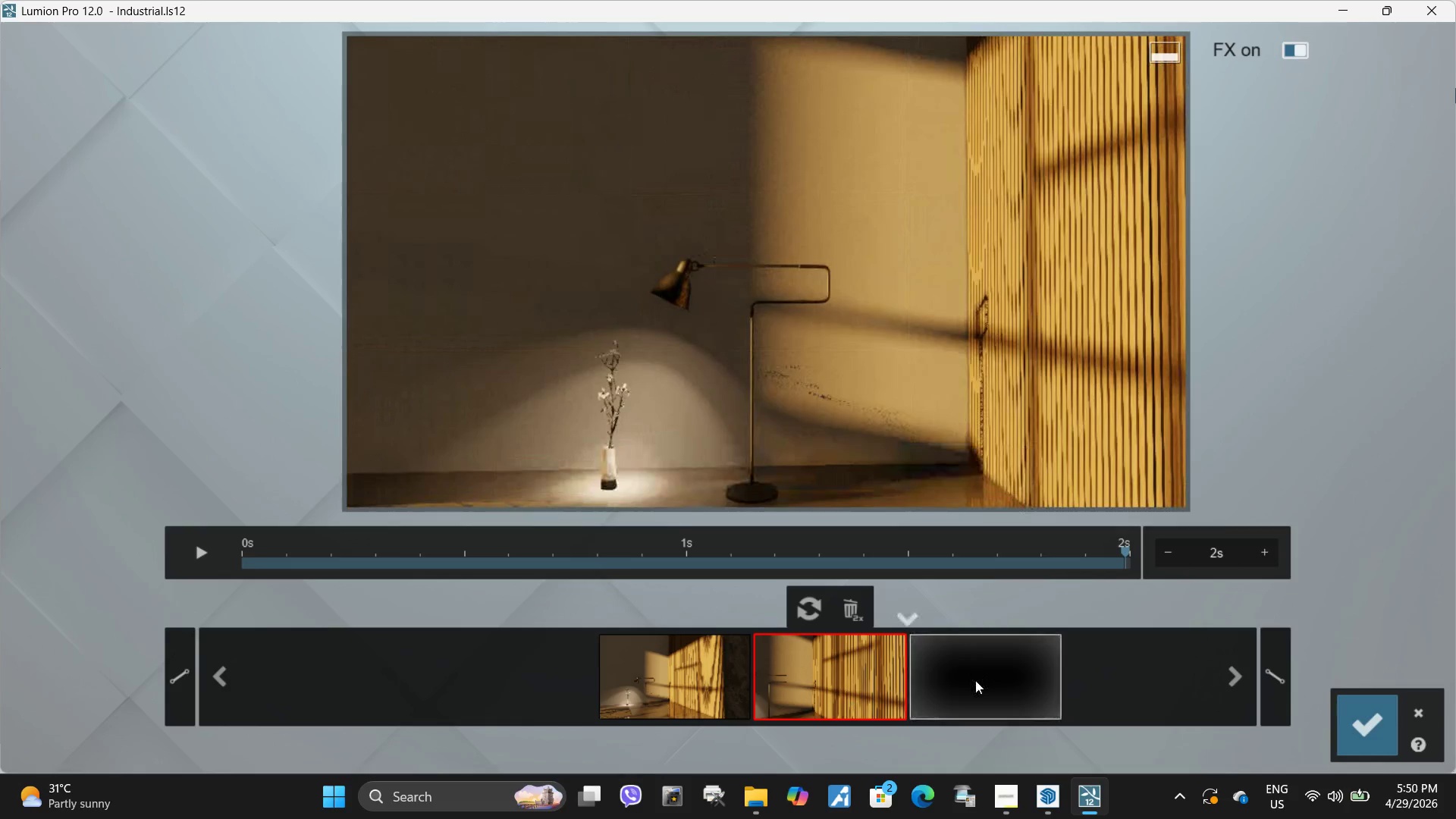 
left_click([975, 680])
 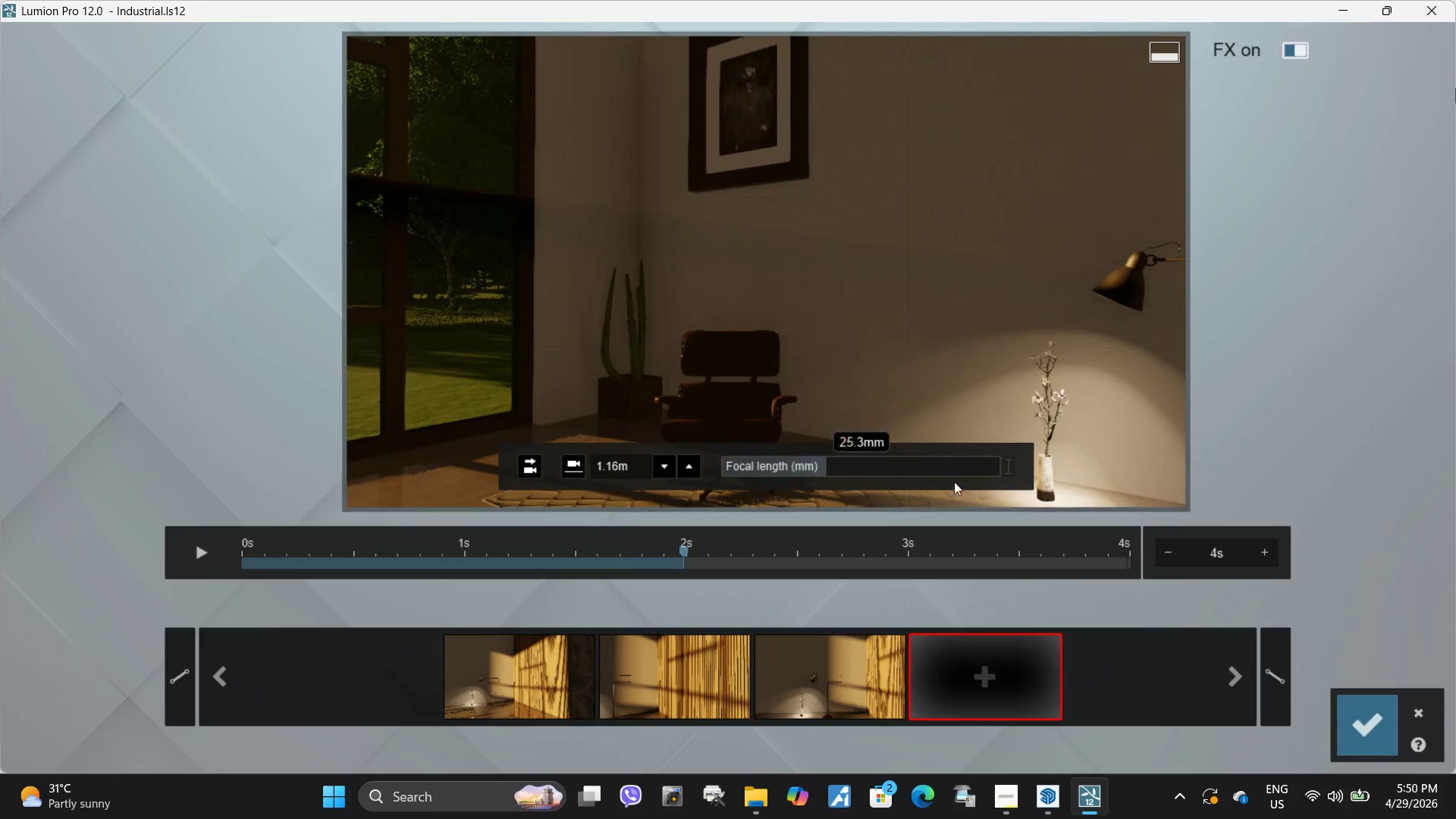 
wait(6.12)
 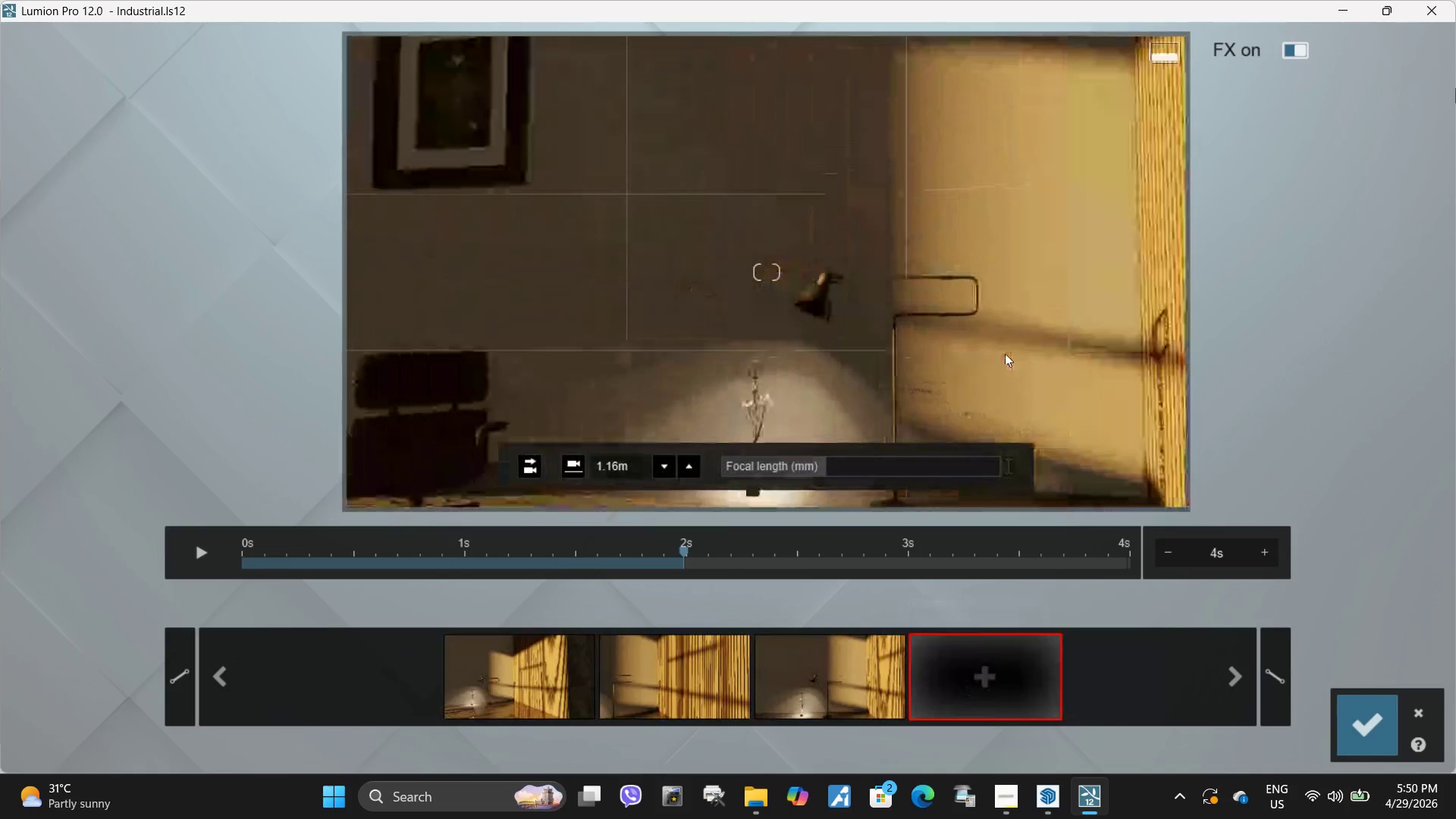 
left_click([983, 681])
 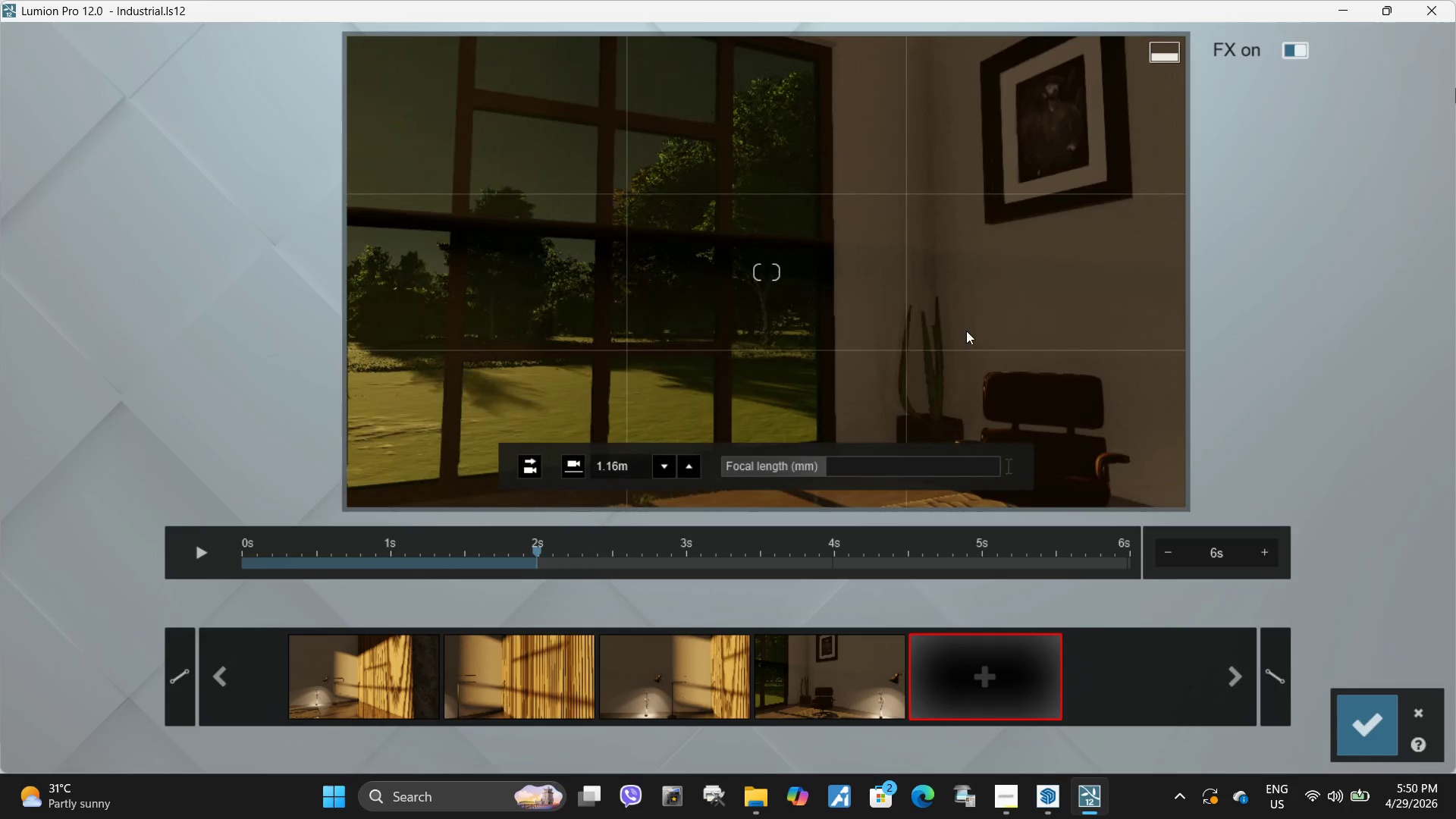 
wait(7.69)
 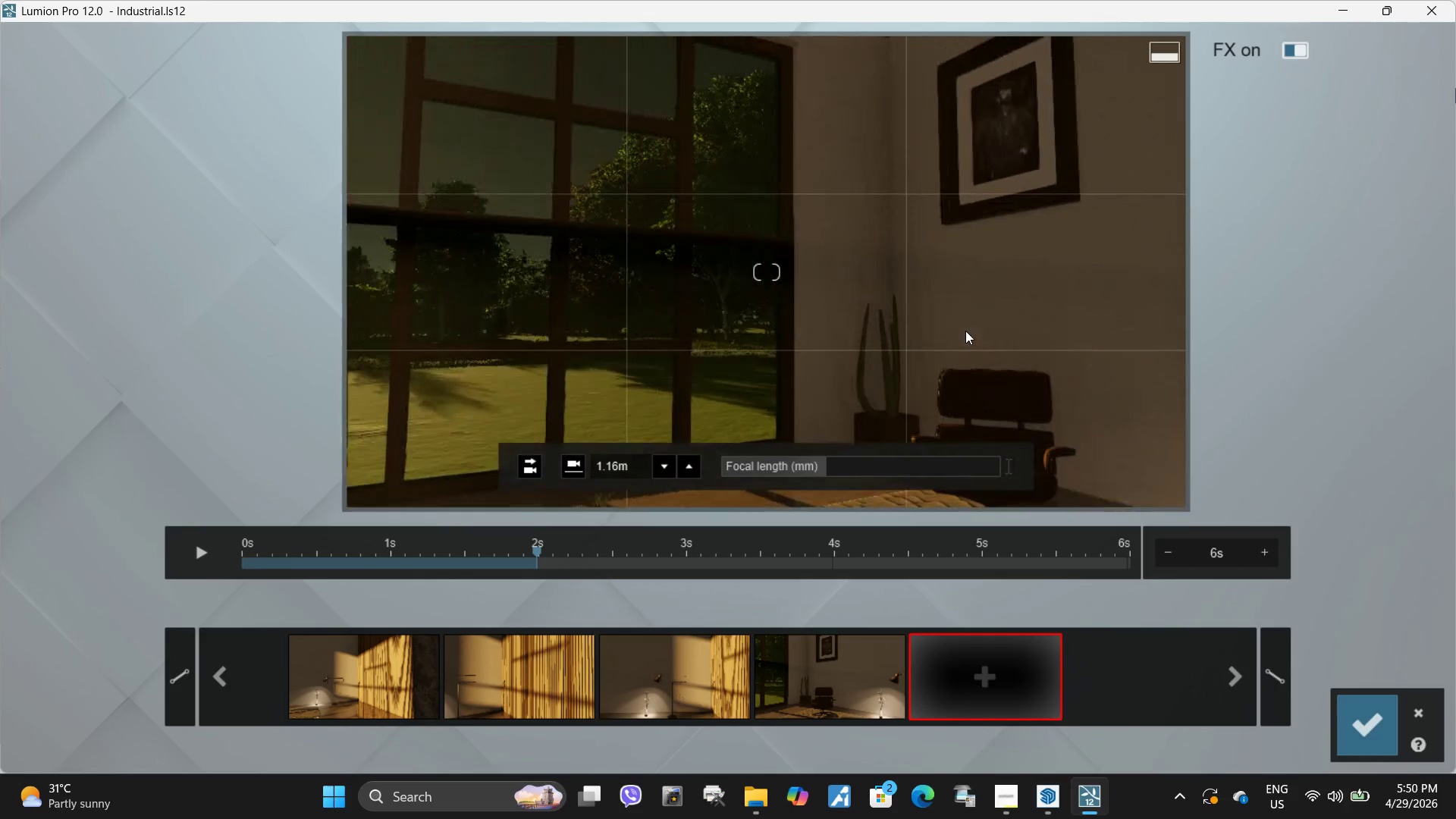 
left_click([976, 677])
 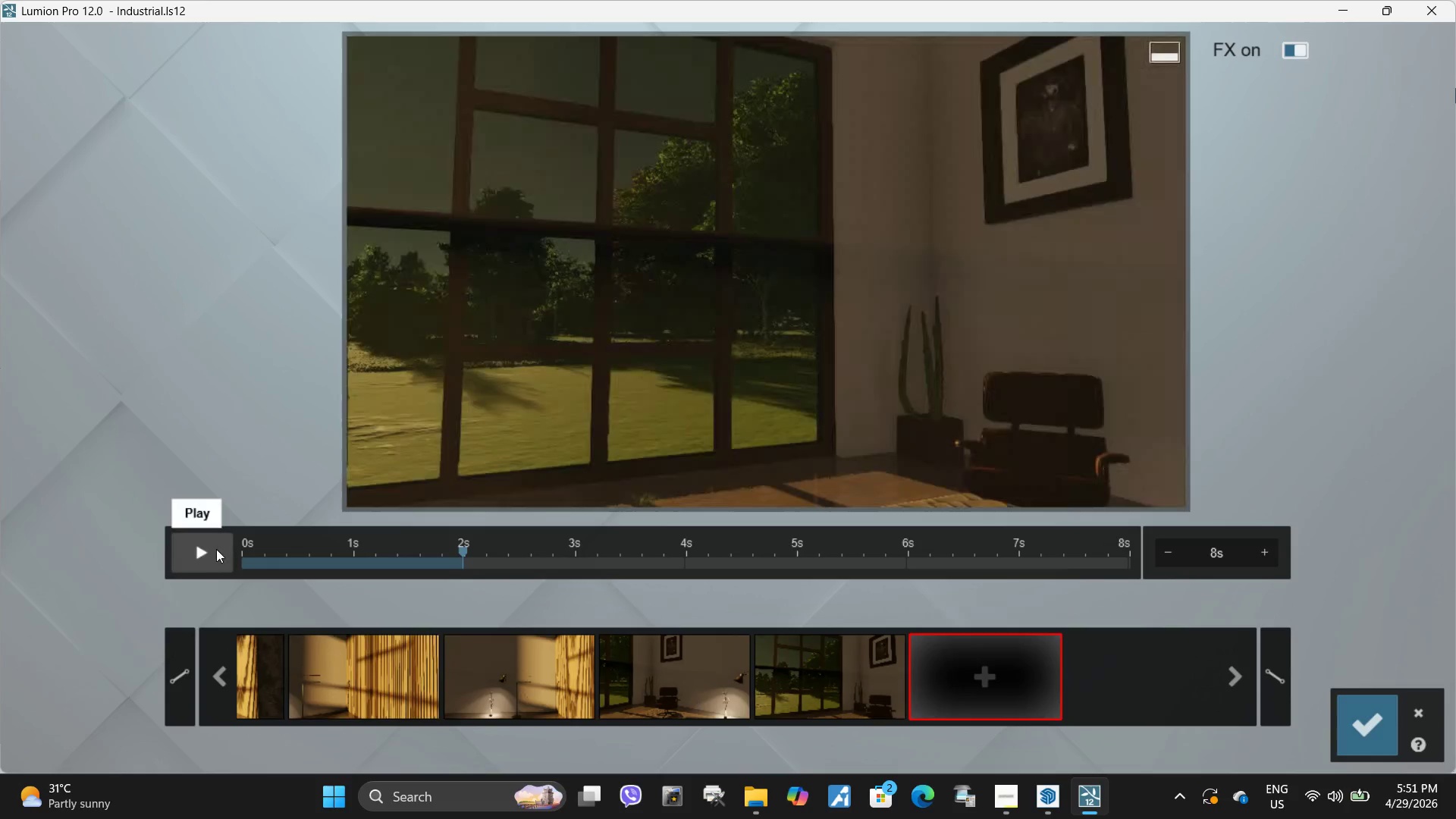 
left_click([206, 547])
 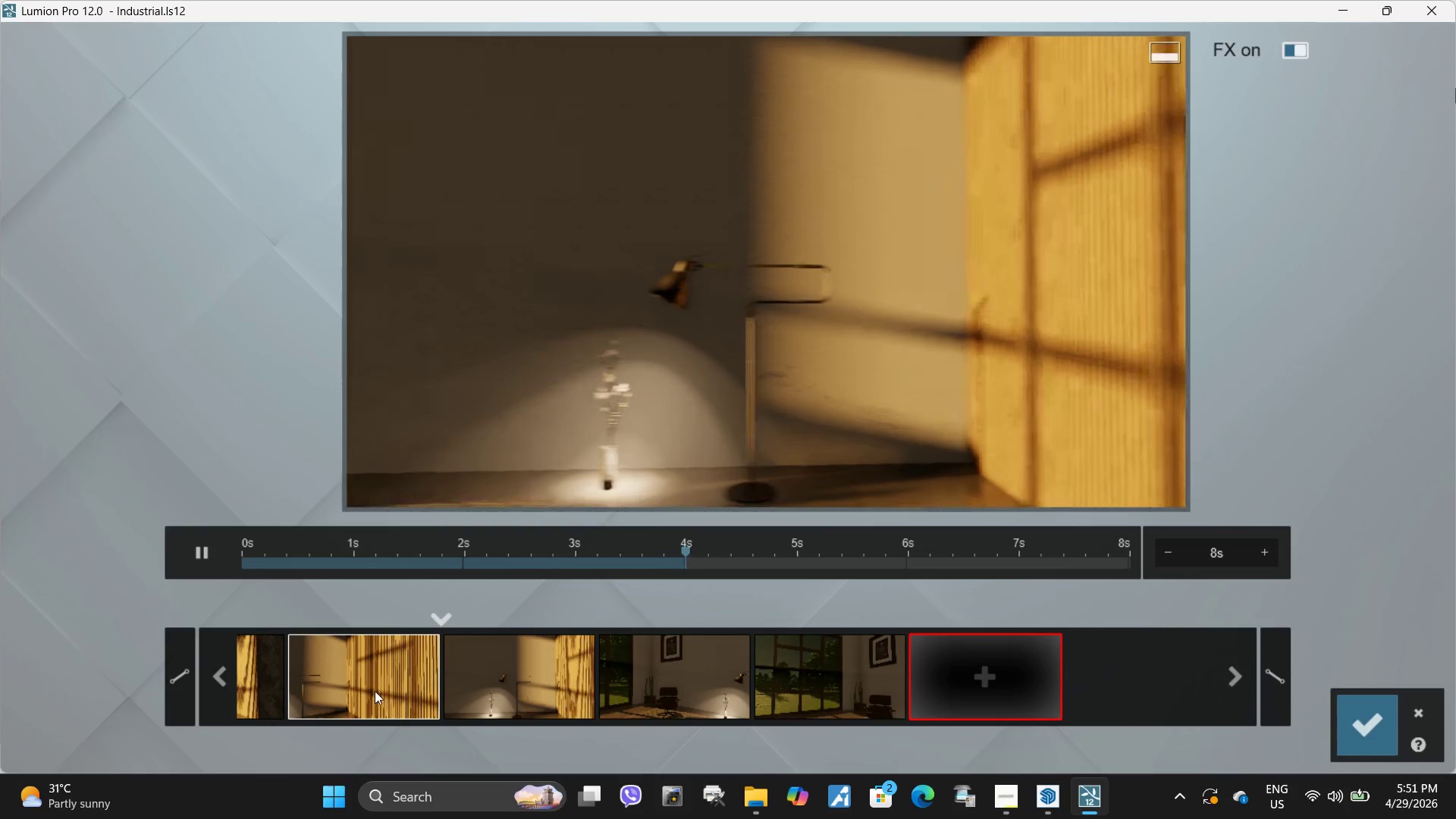 
left_click([206, 677])
 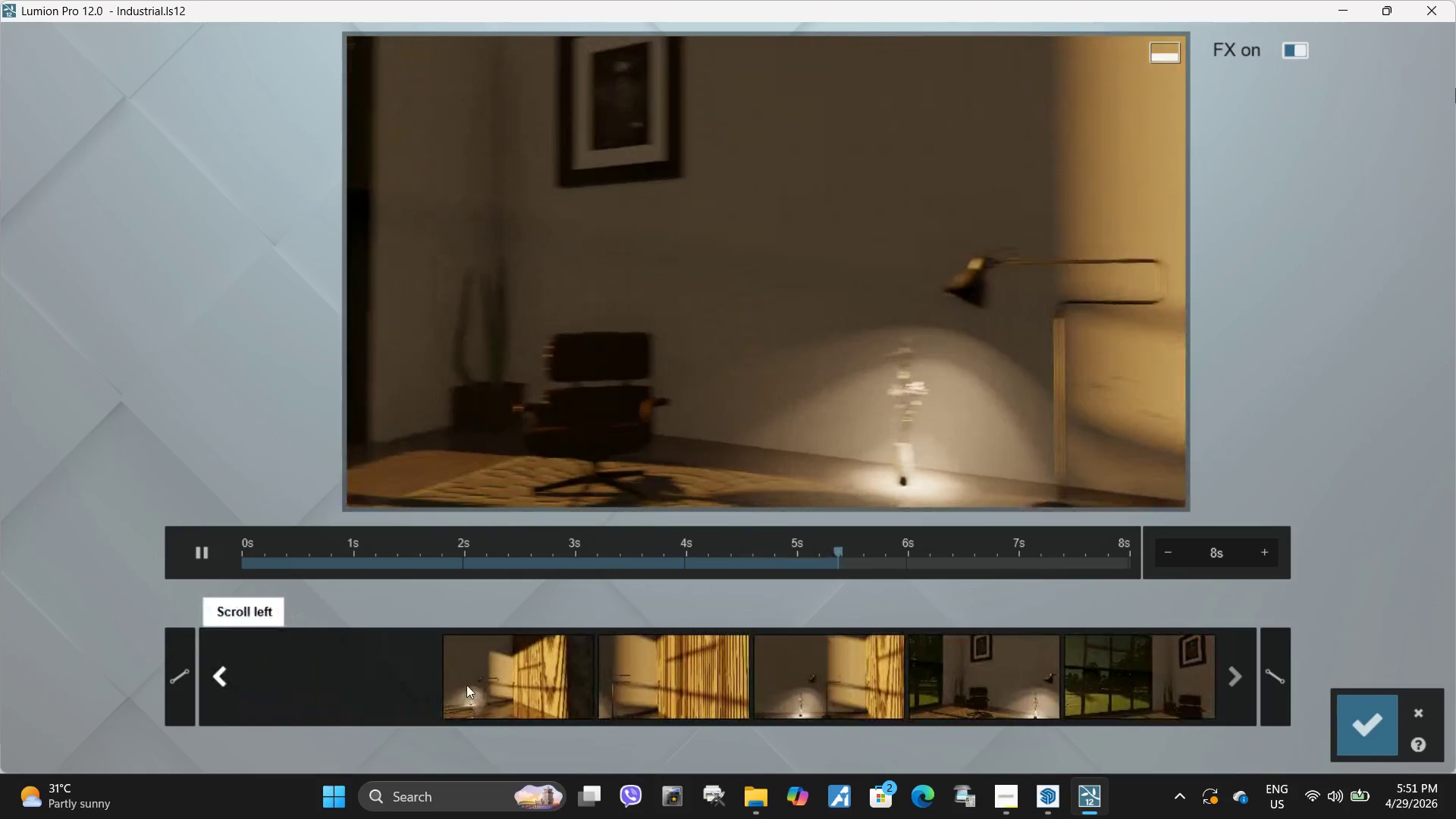 
left_click([525, 688])
 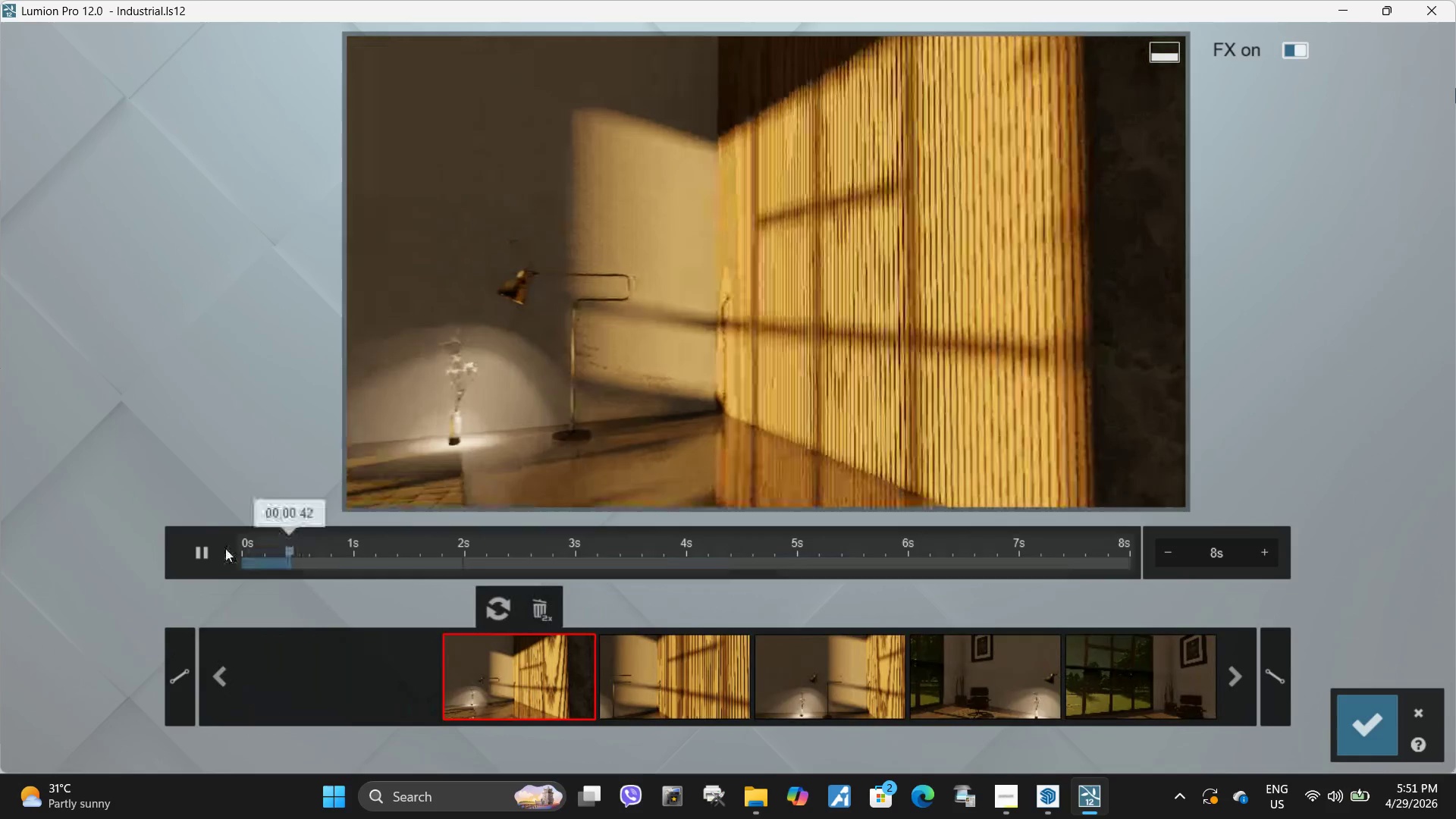 
mouse_move([230, 539])
 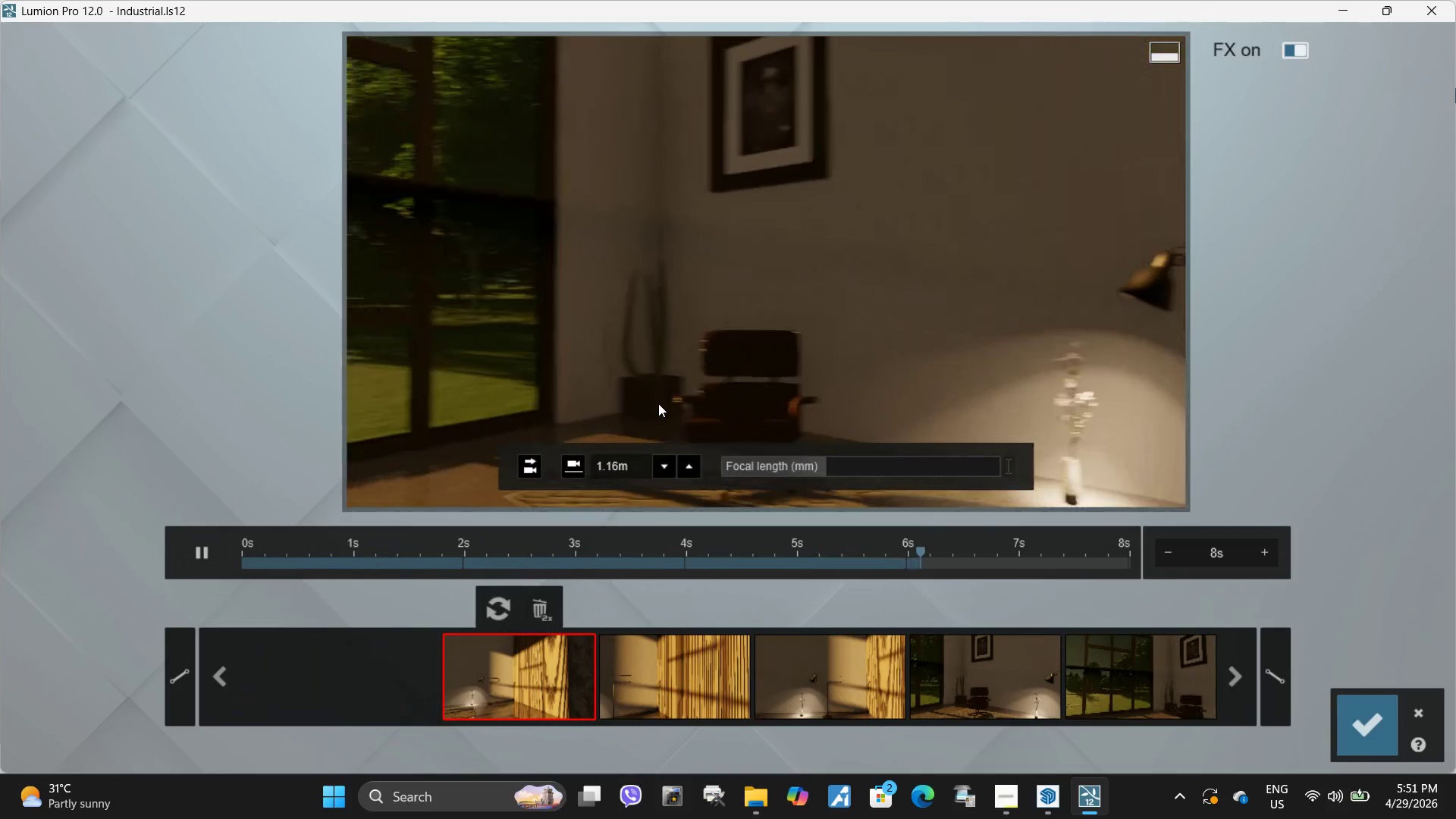 
wait(9.23)
 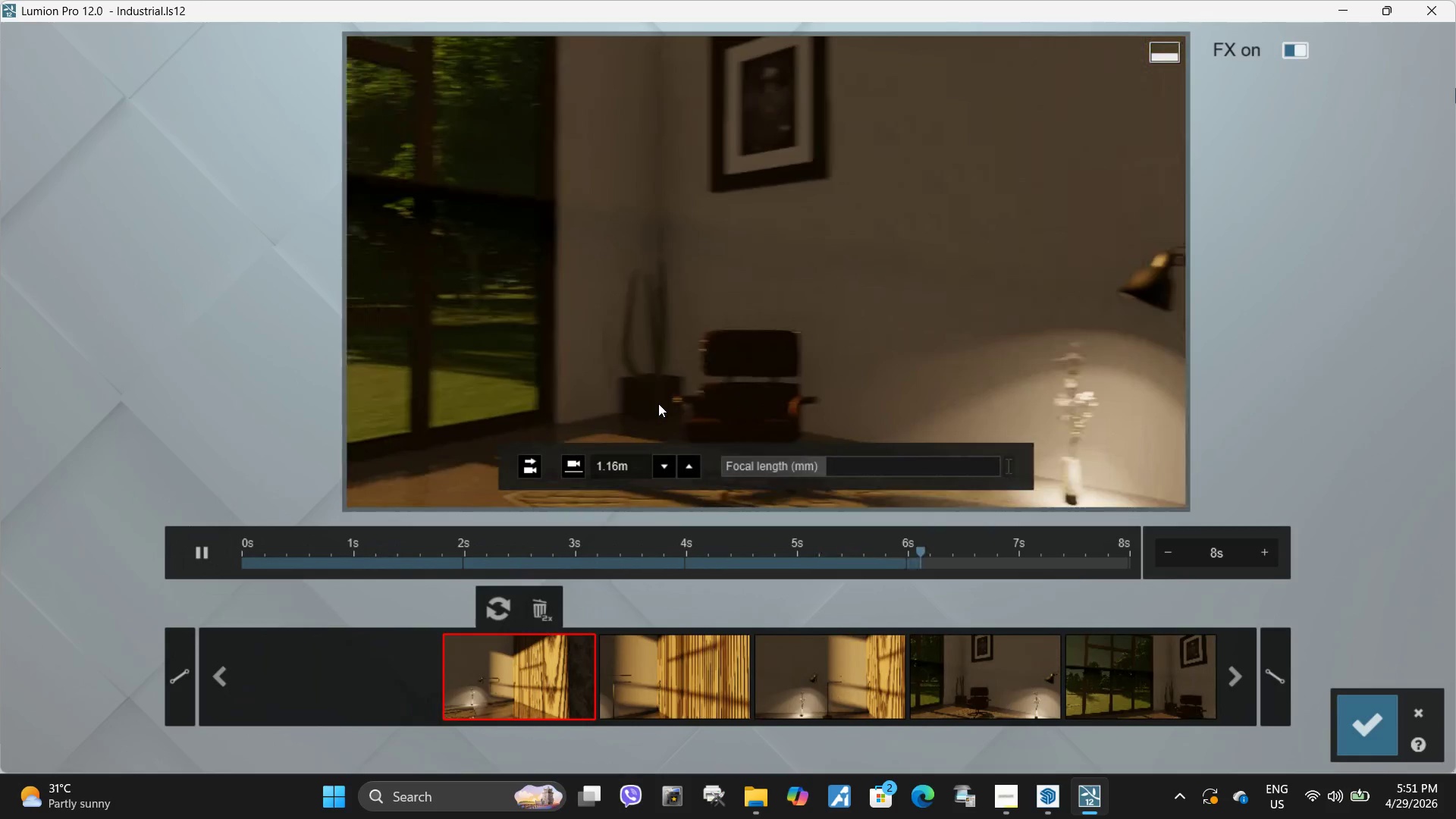 
left_click([1012, 804])